 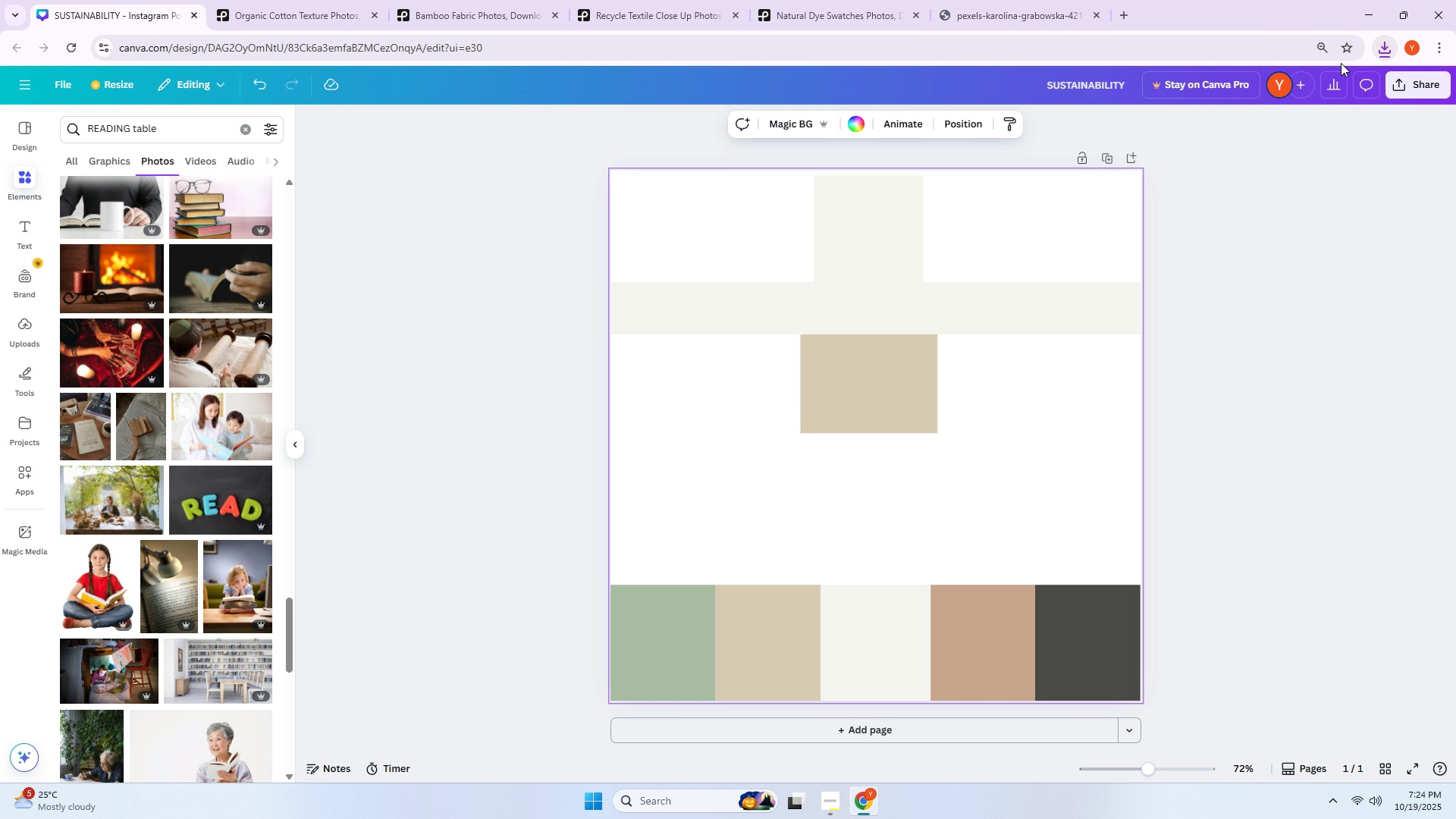 
left_click([1392, 45])
 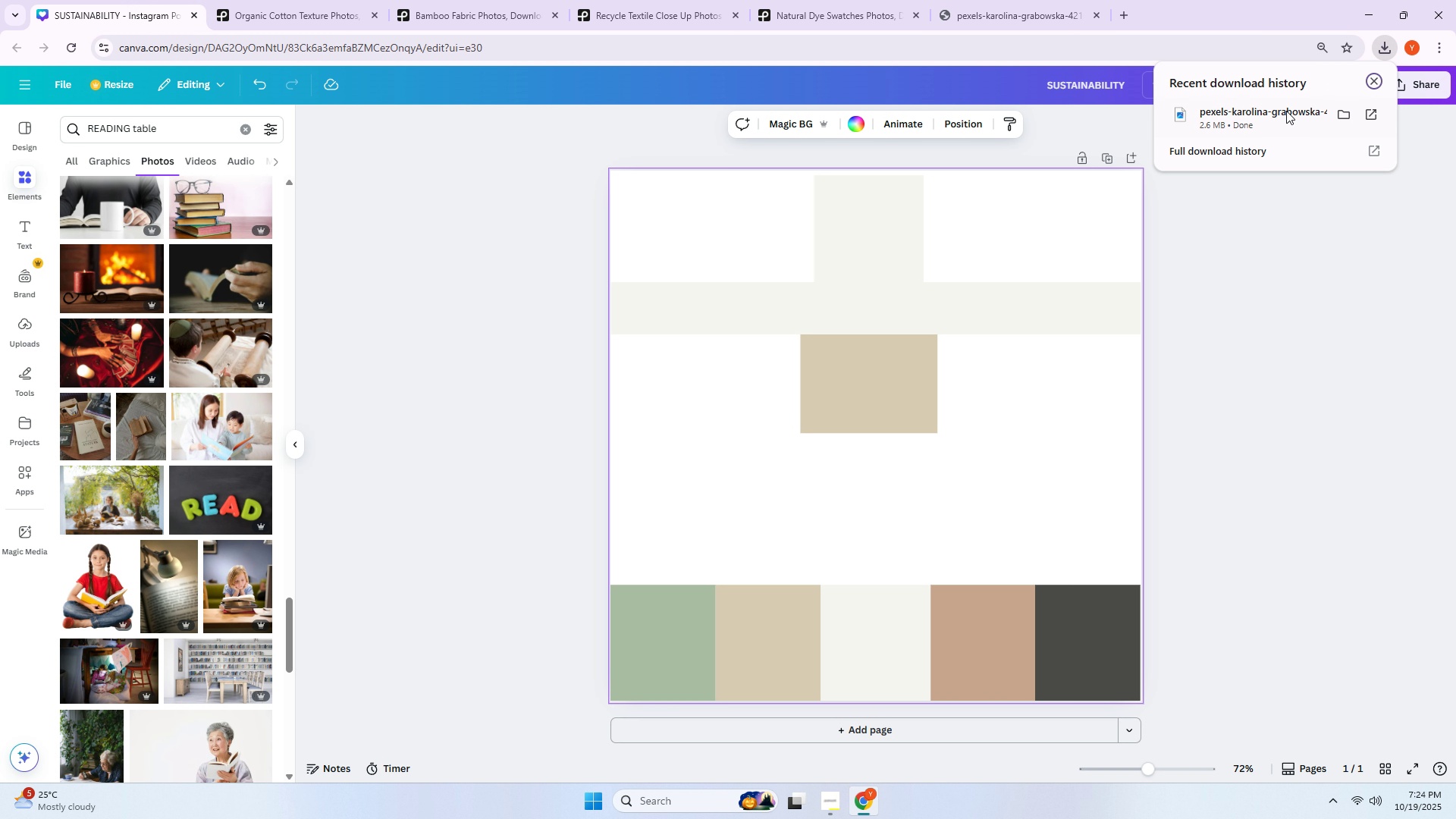 
left_click_drag(start_coordinate=[1285, 113], to_coordinate=[902, 432])
 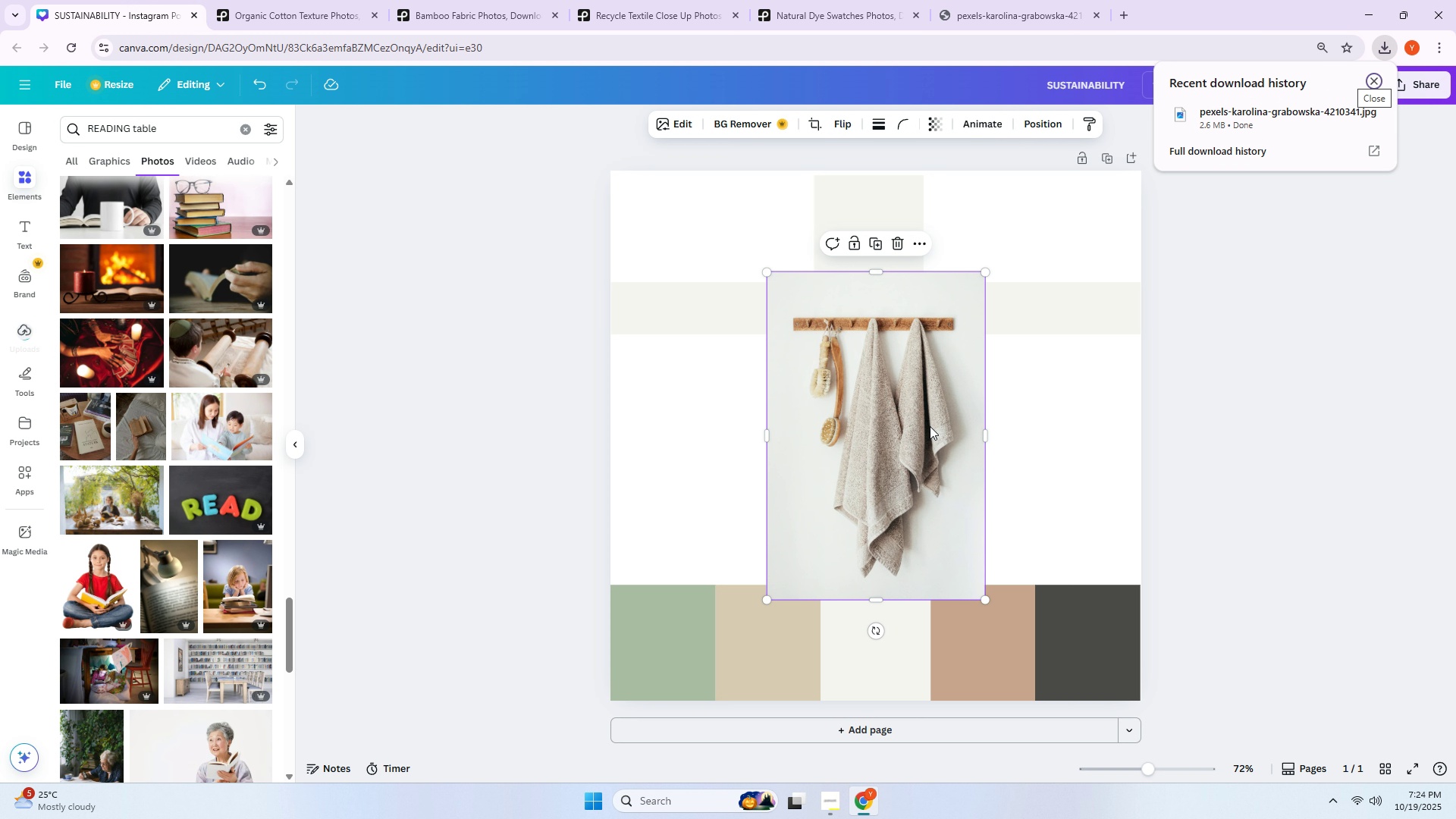 
left_click_drag(start_coordinate=[888, 428], to_coordinate=[887, 450])
 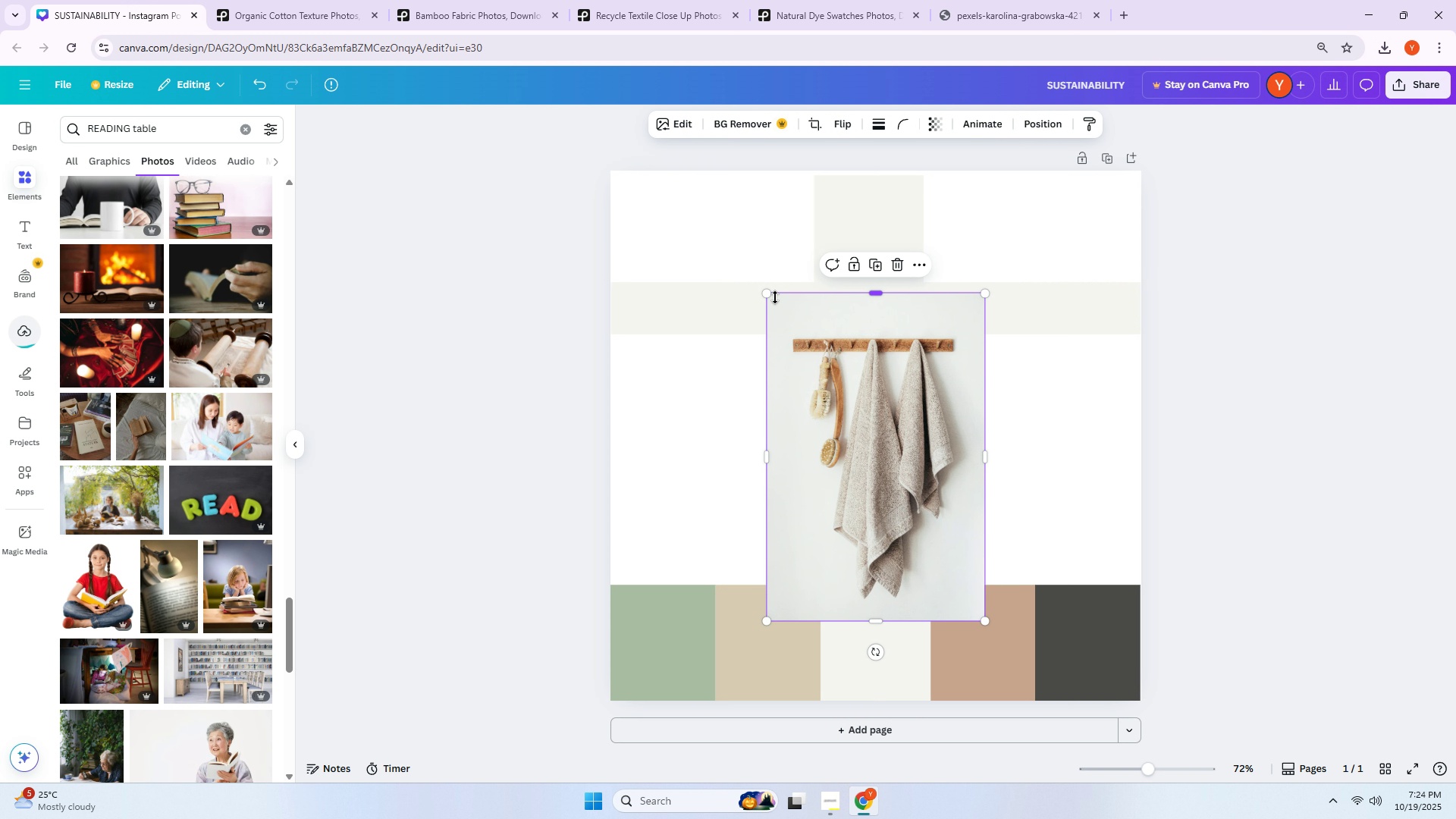 
left_click_drag(start_coordinate=[767, 296], to_coordinate=[871, 438])
 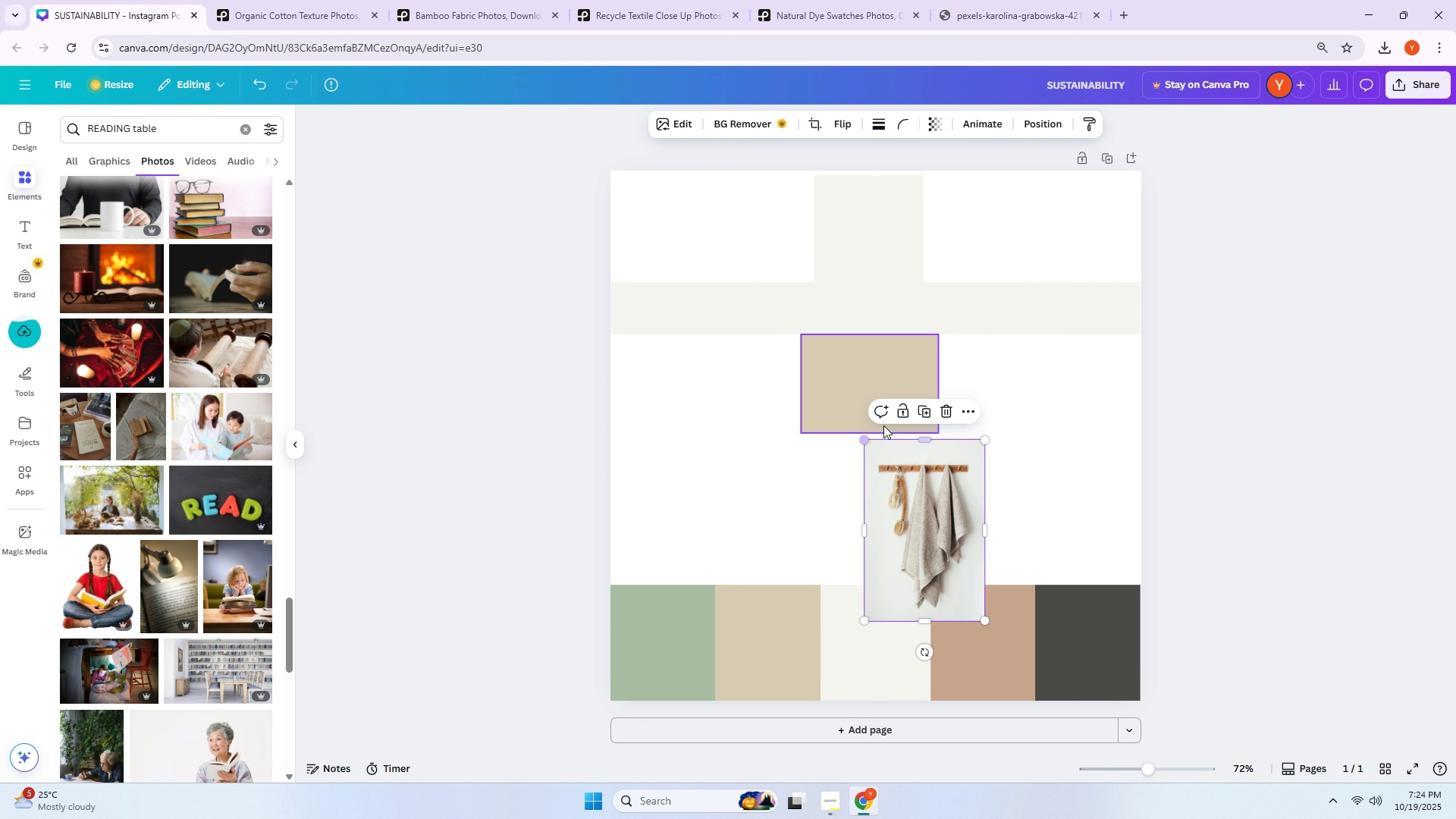 
mouse_move([907, 431])
 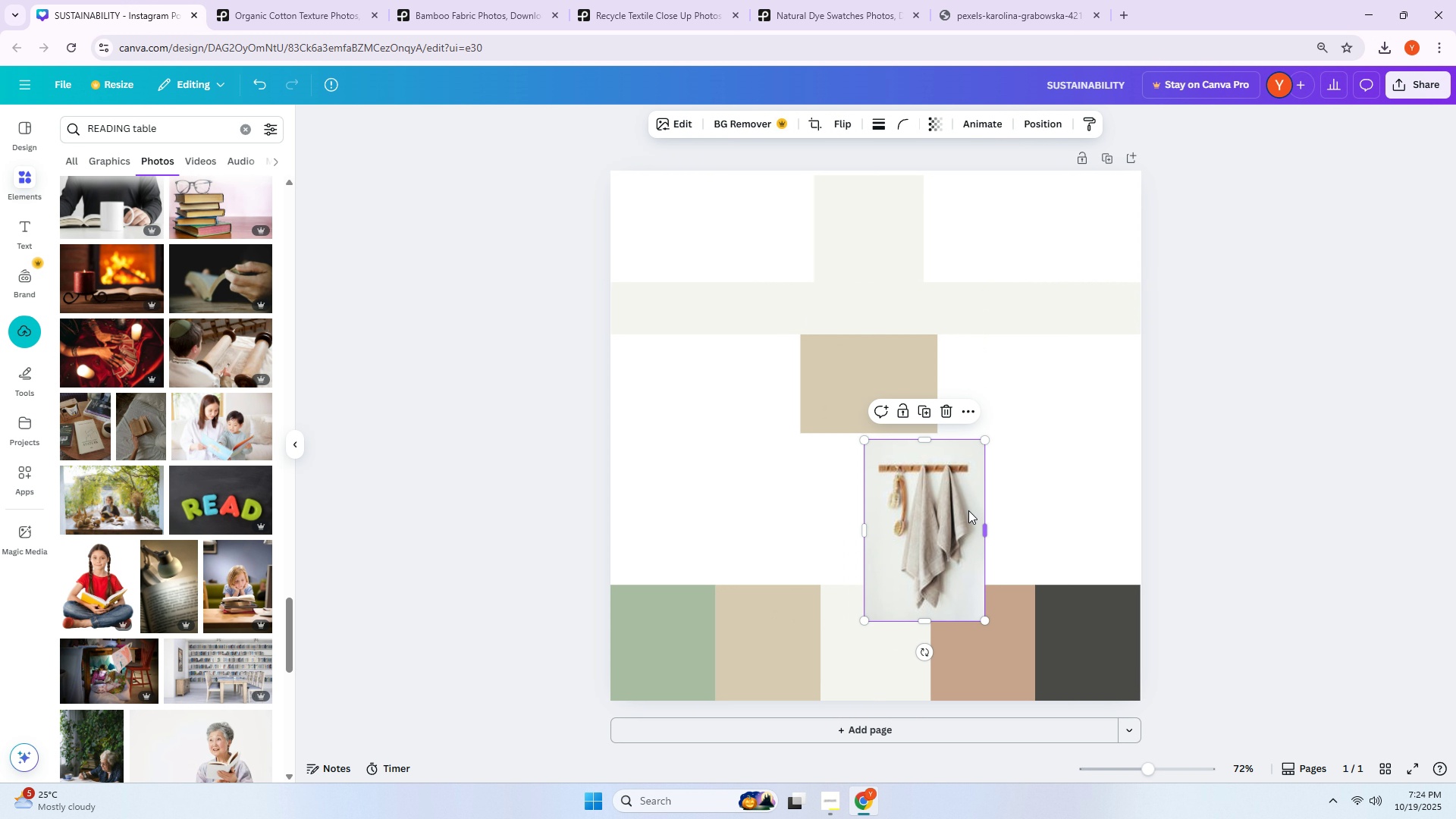 
left_click_drag(start_coordinate=[952, 513], to_coordinate=[902, 472])
 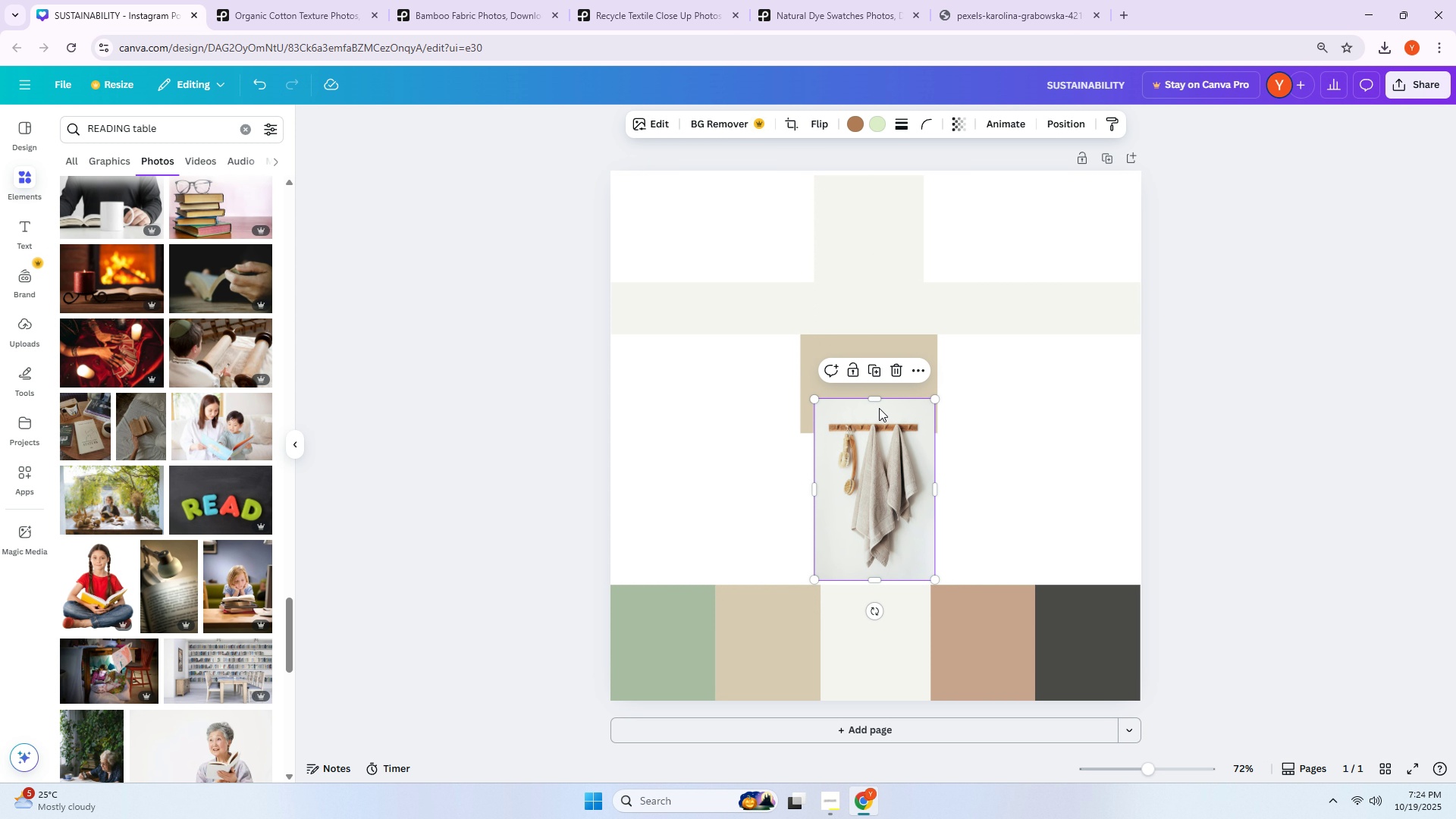 
left_click_drag(start_coordinate=[876, 398], to_coordinate=[874, 394])
 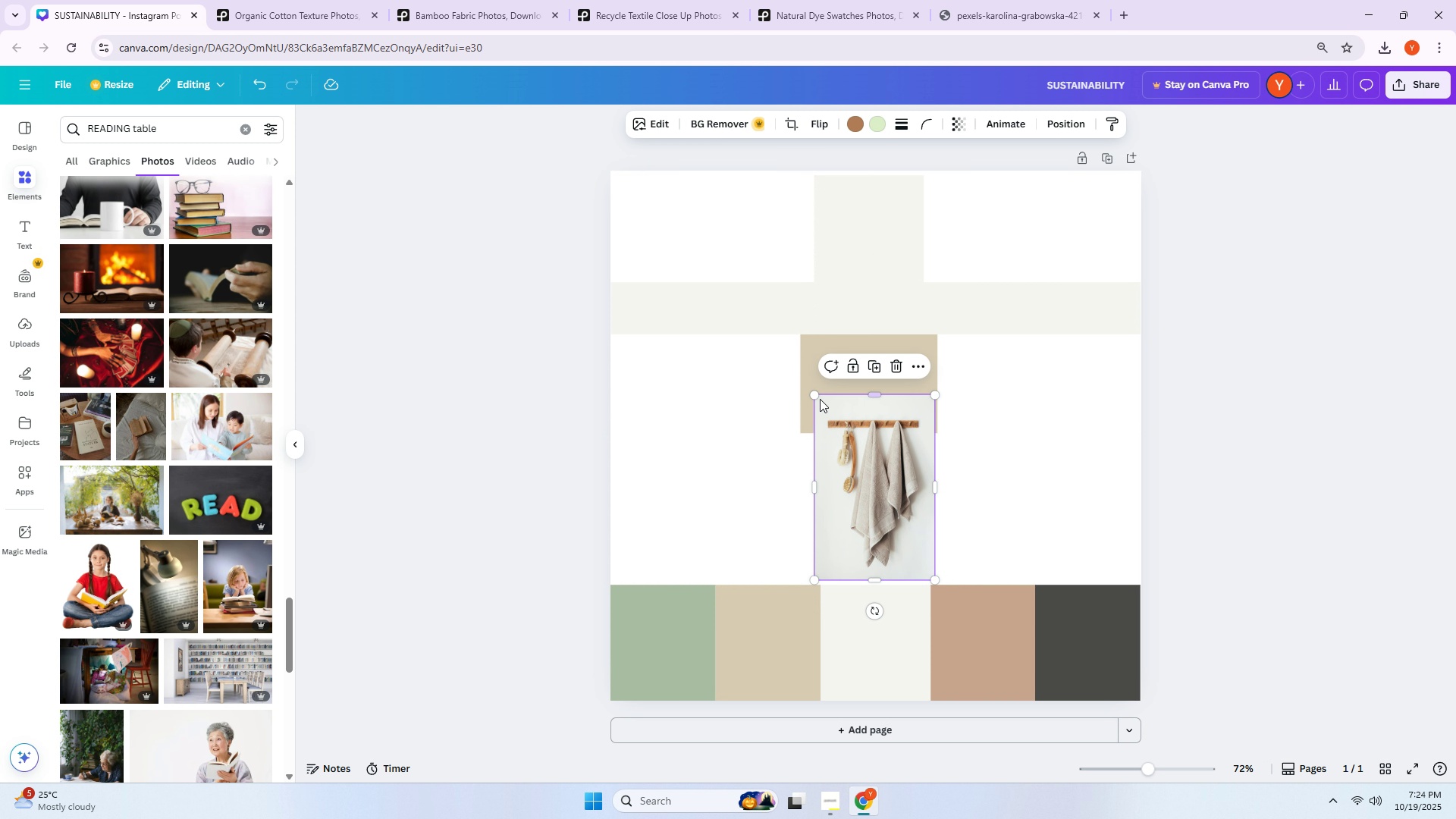 
left_click_drag(start_coordinate=[815, 397], to_coordinate=[823, 403])
 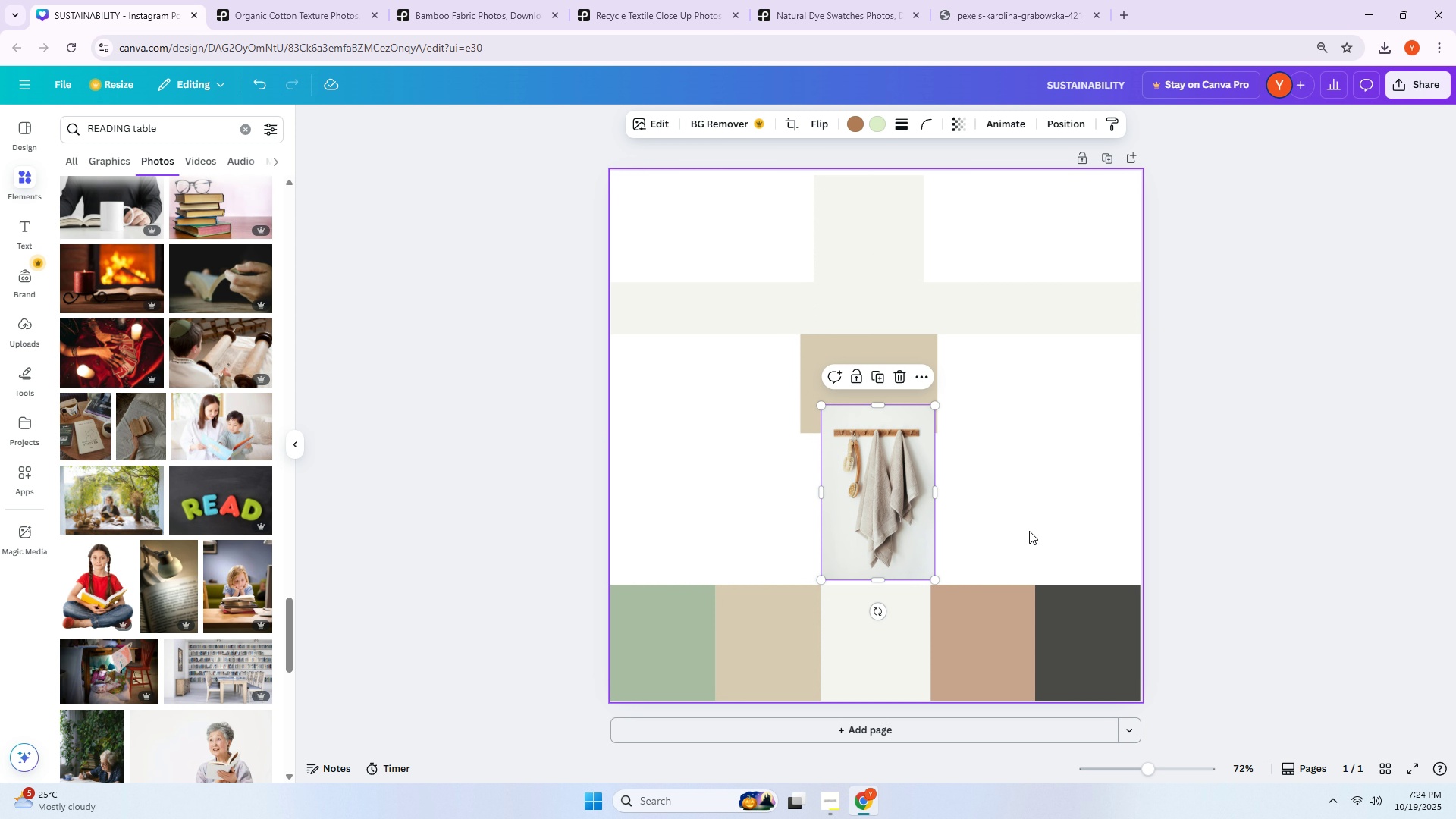 
left_click([1030, 531])
 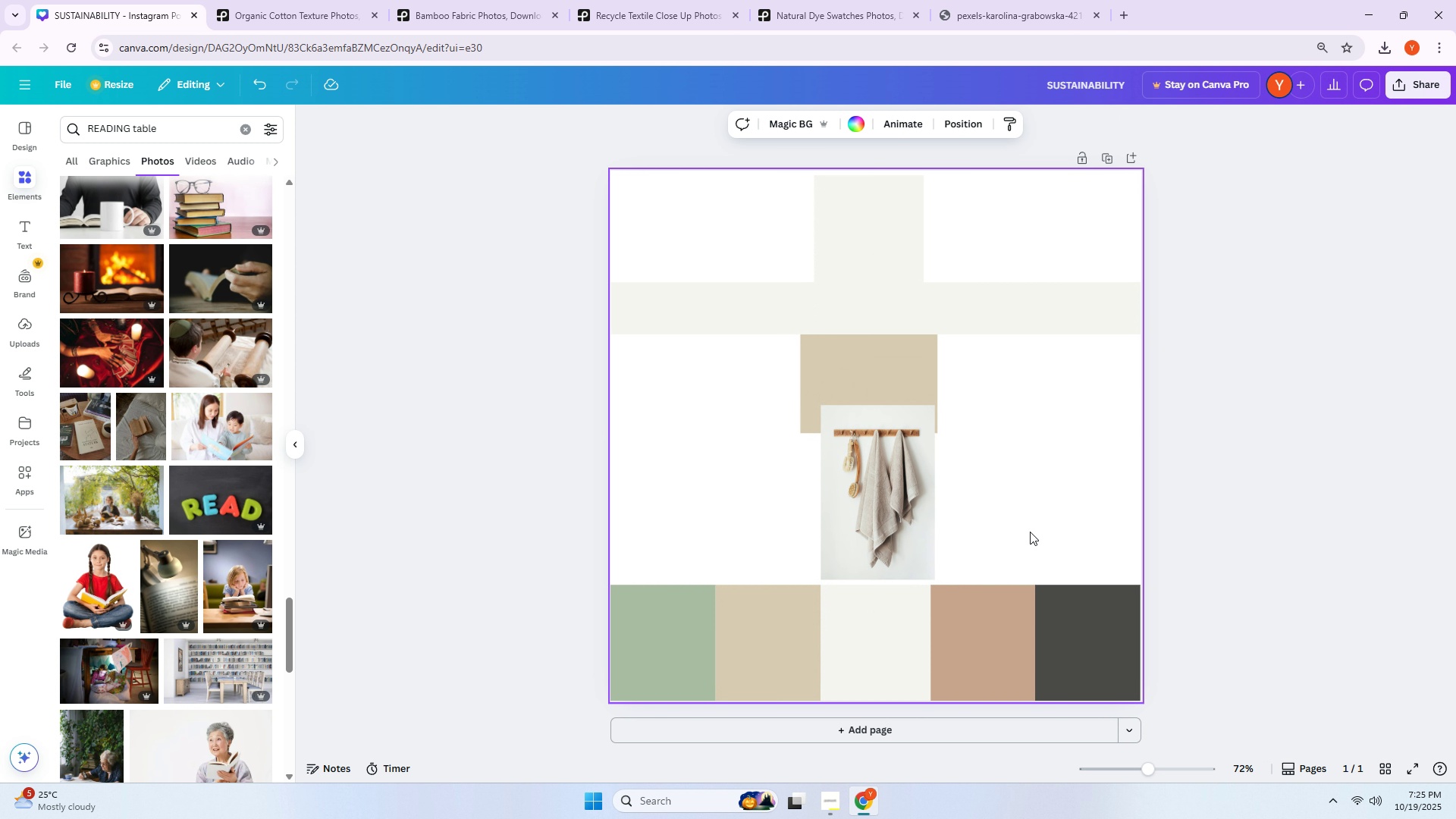 
left_click_drag(start_coordinate=[870, 375], to_coordinate=[1028, 322])
 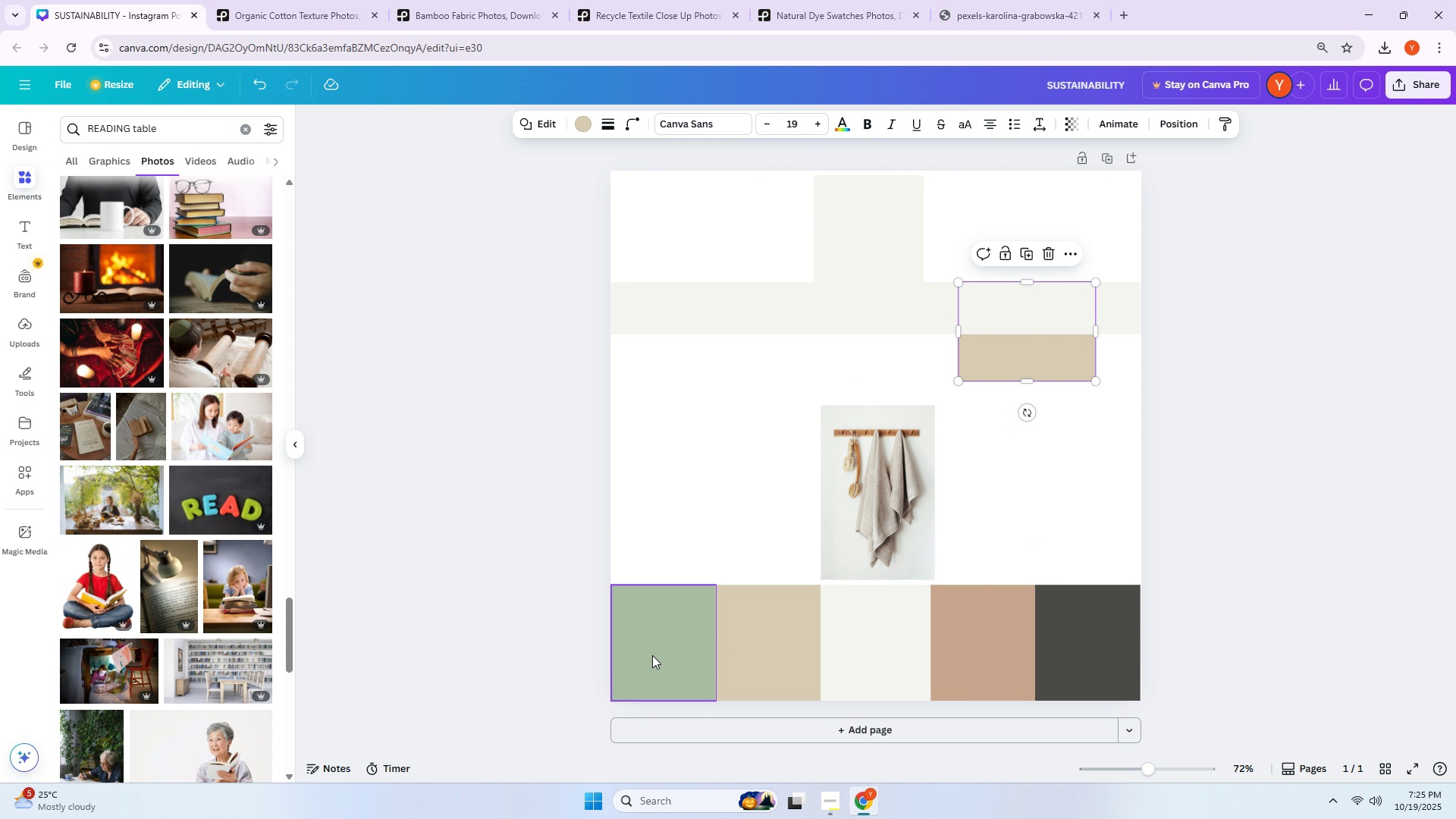 
left_click([652, 655])
 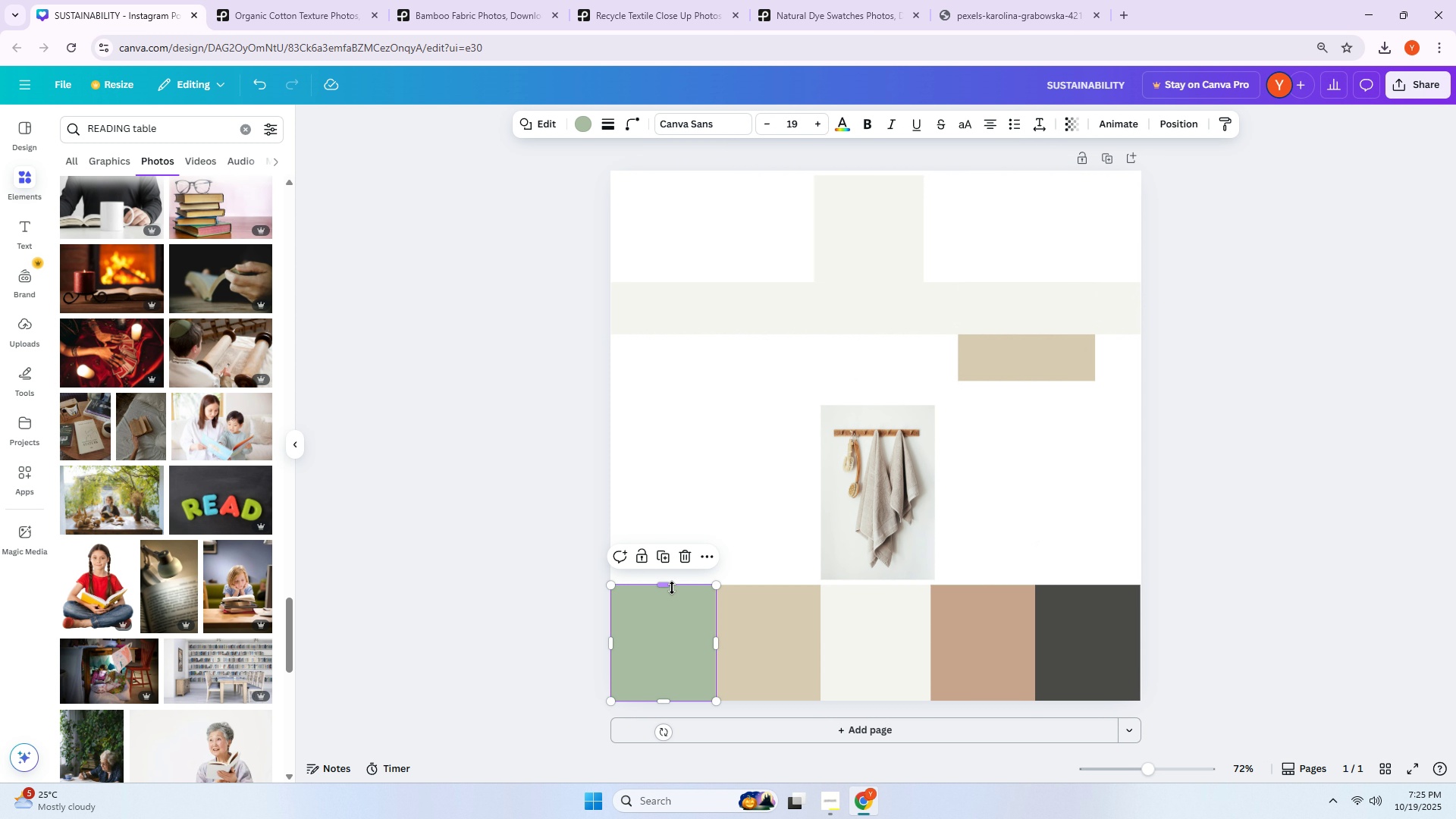 
left_click_drag(start_coordinate=[668, 583], to_coordinate=[668, 613])
 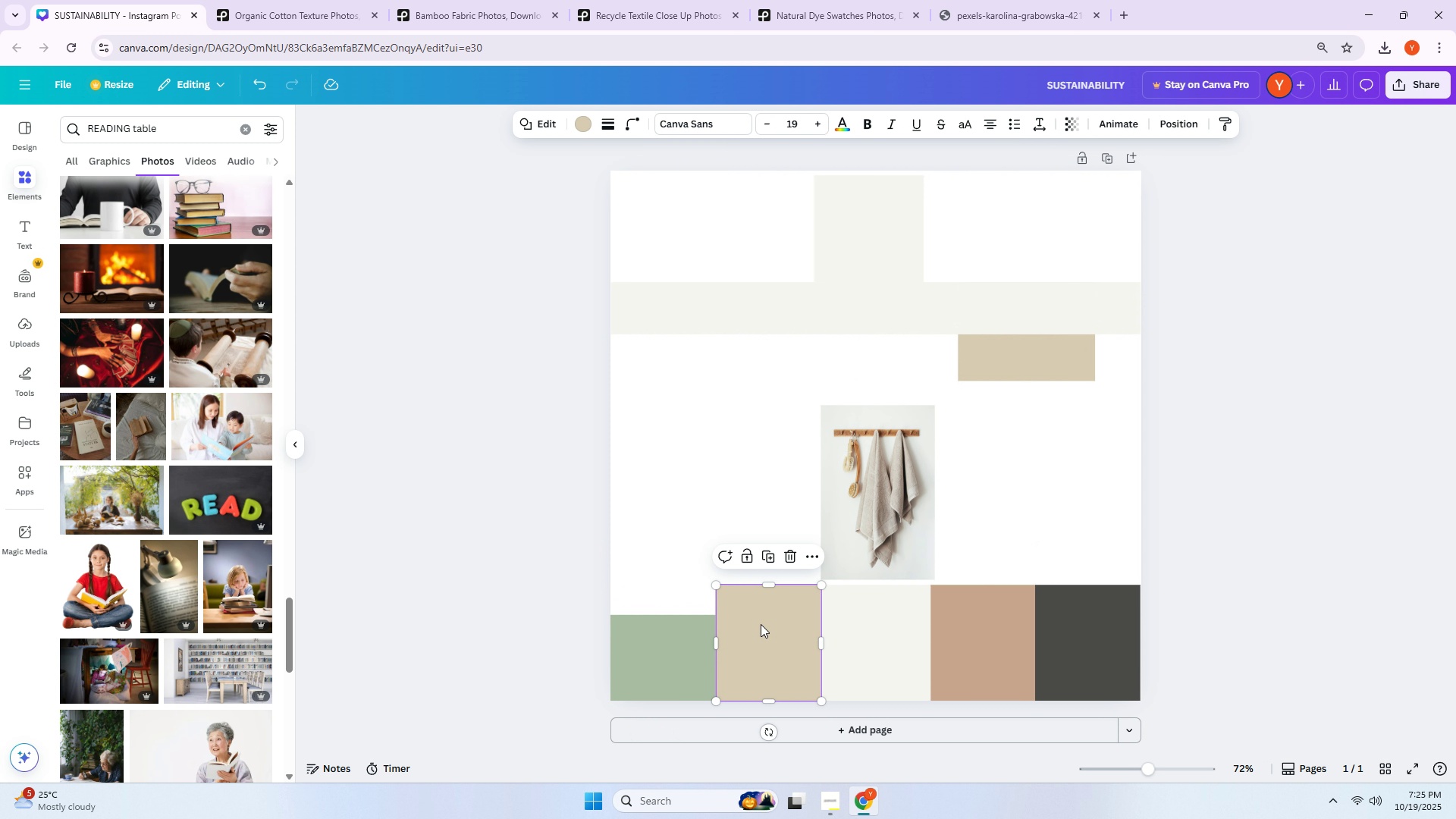 
left_click([761, 624])
 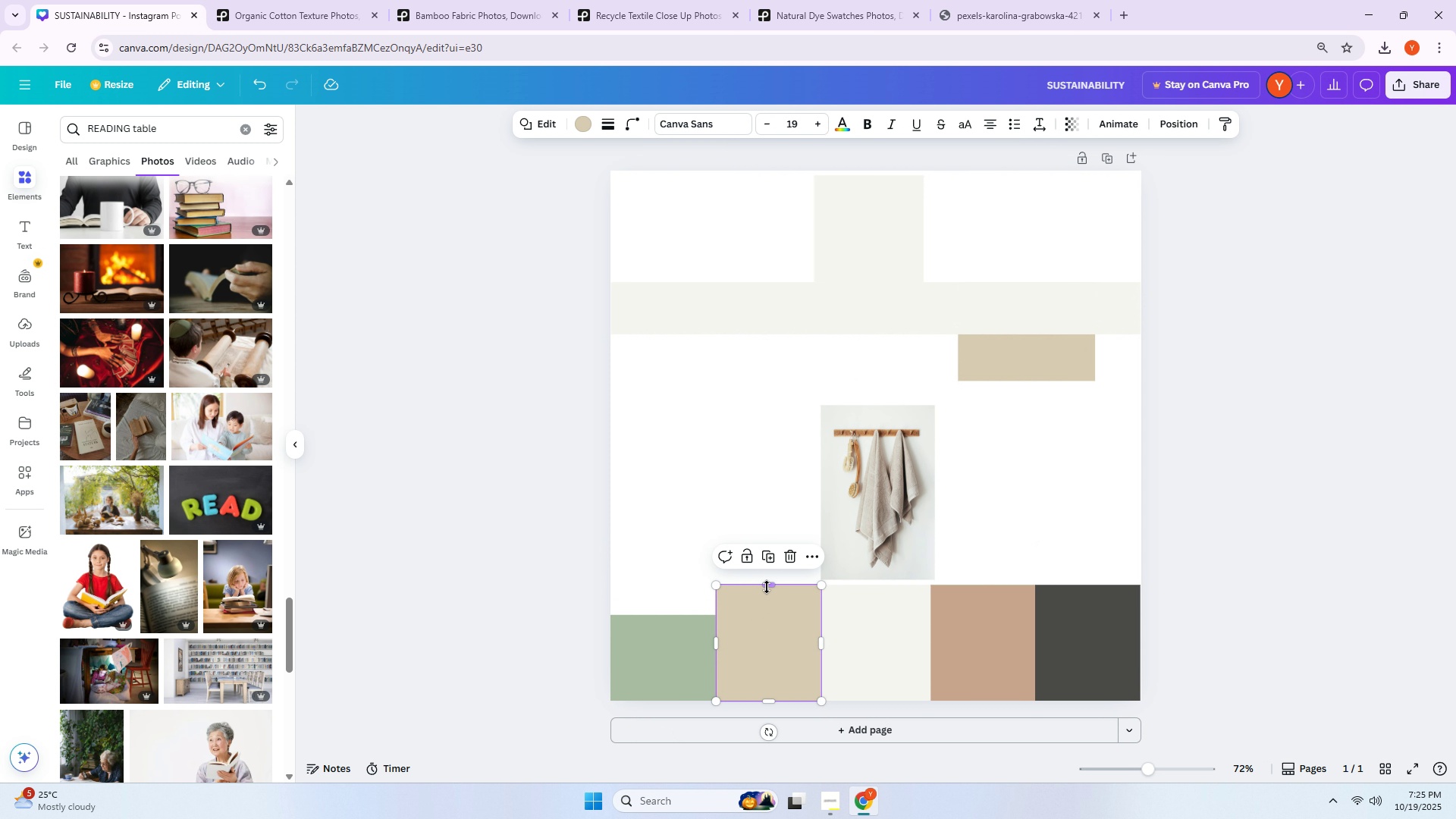 
left_click_drag(start_coordinate=[767, 586], to_coordinate=[769, 615])
 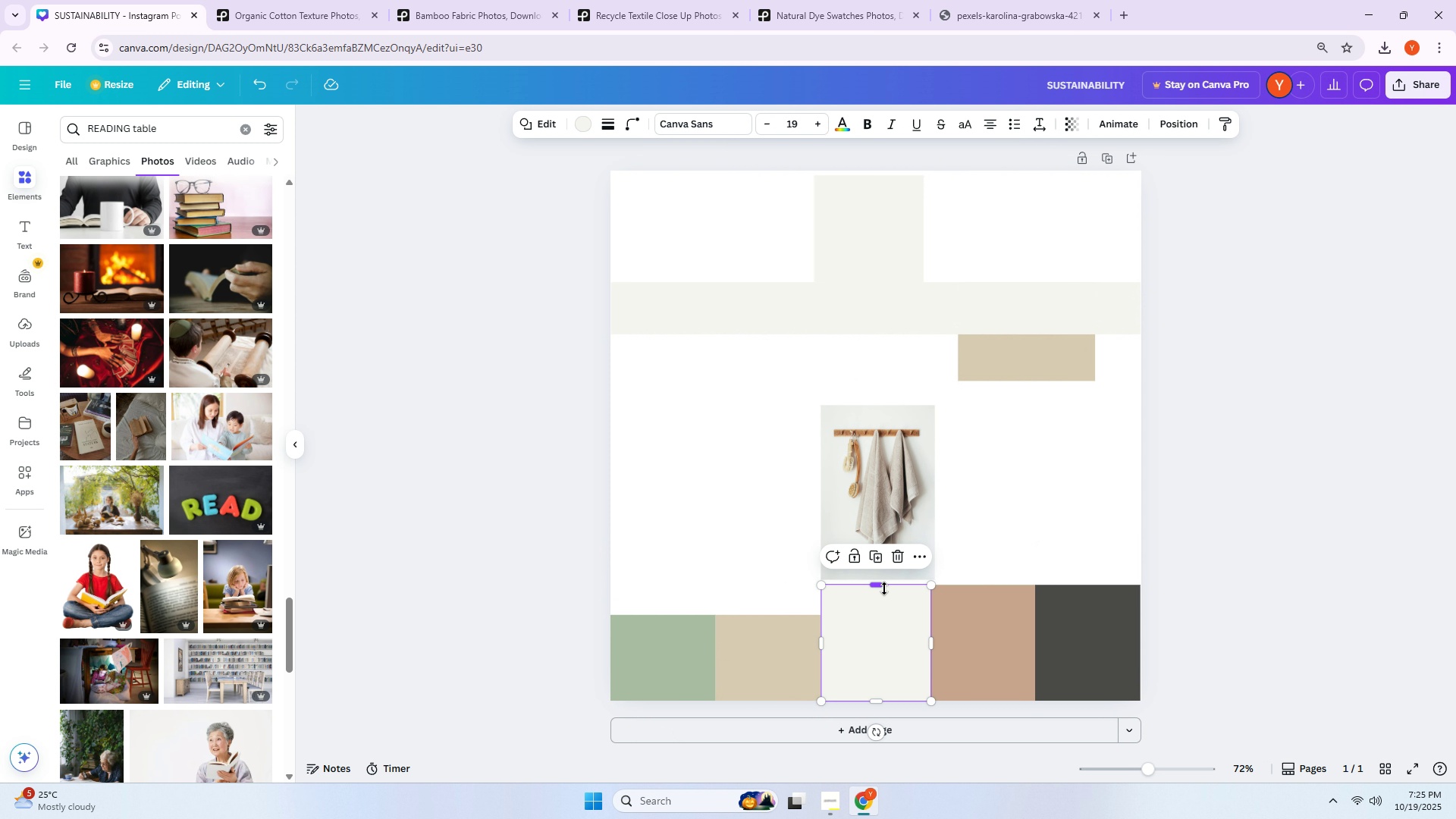 
left_click_drag(start_coordinate=[882, 587], to_coordinate=[882, 616])
 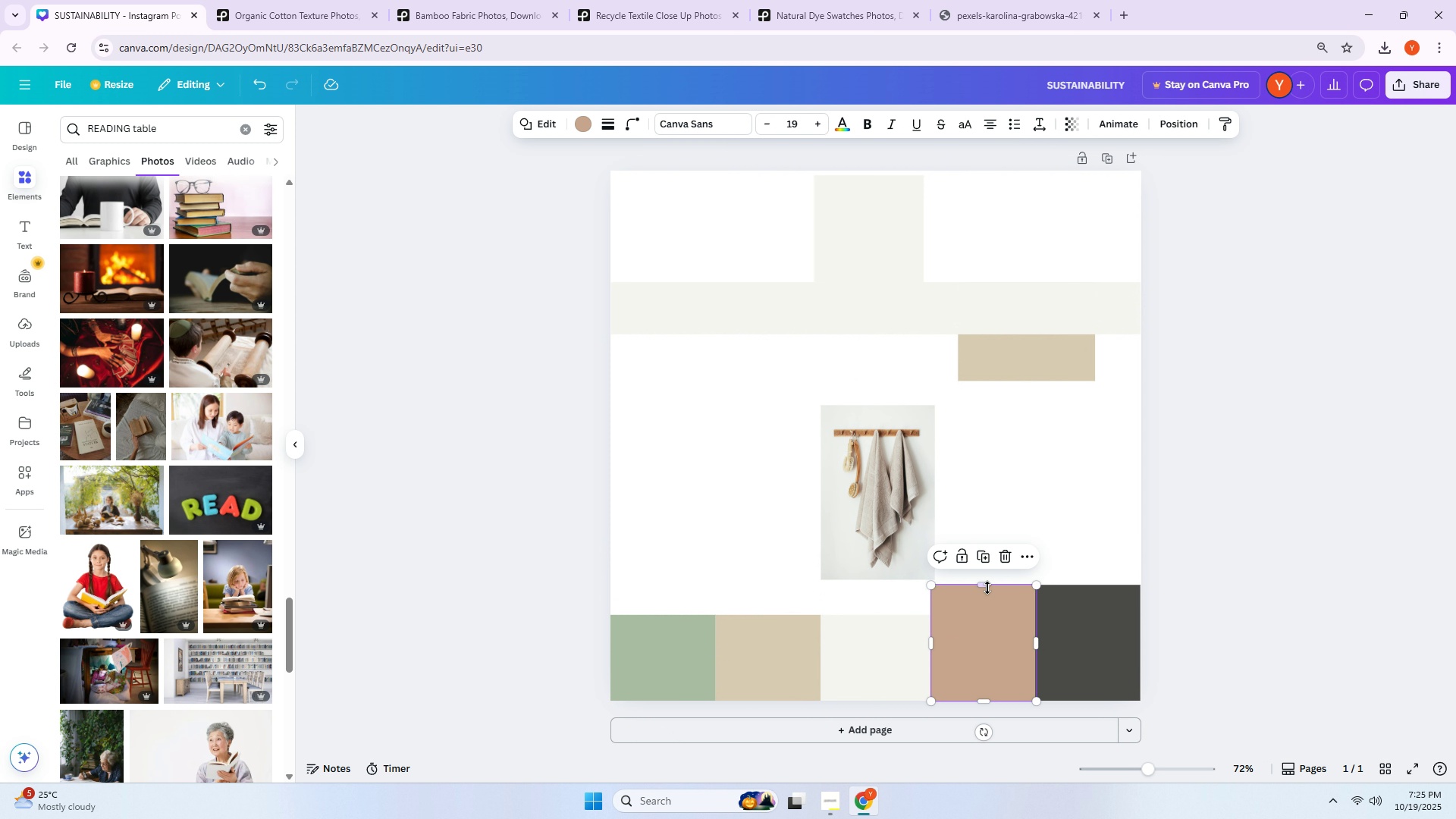 
left_click_drag(start_coordinate=[986, 584], to_coordinate=[988, 614])
 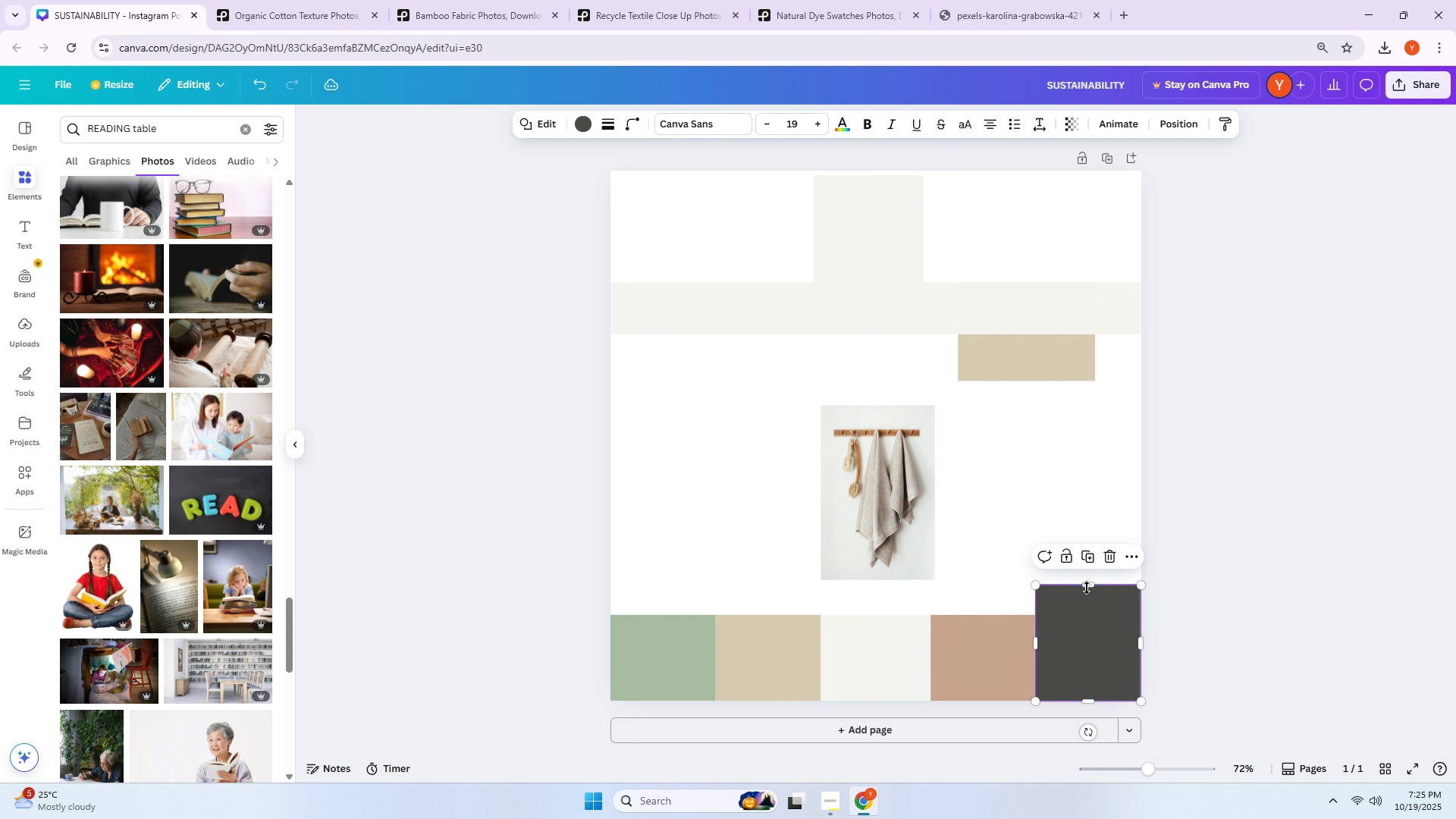 
left_click_drag(start_coordinate=[1086, 585], to_coordinate=[1084, 616])
 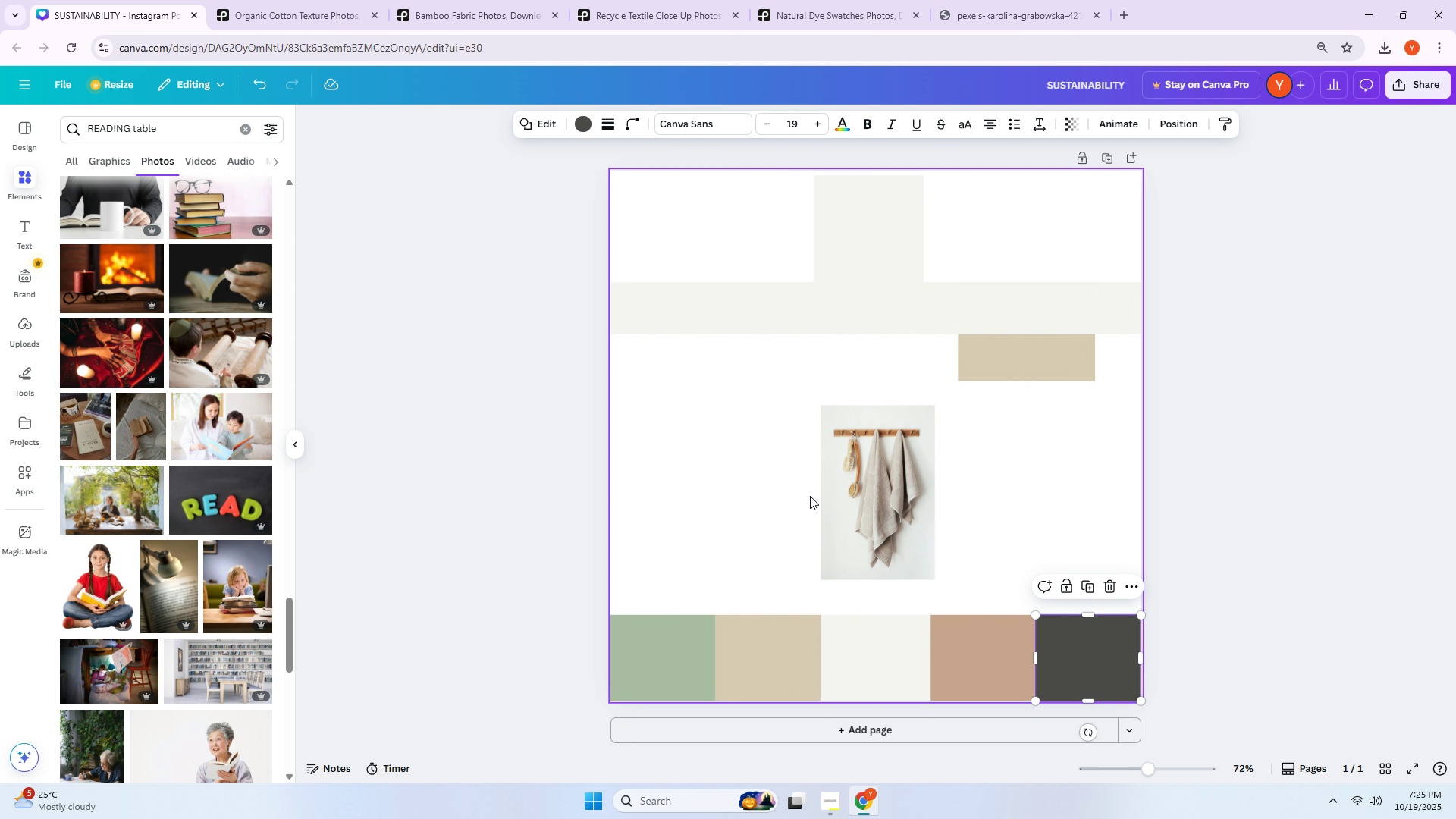 
left_click([810, 496])
 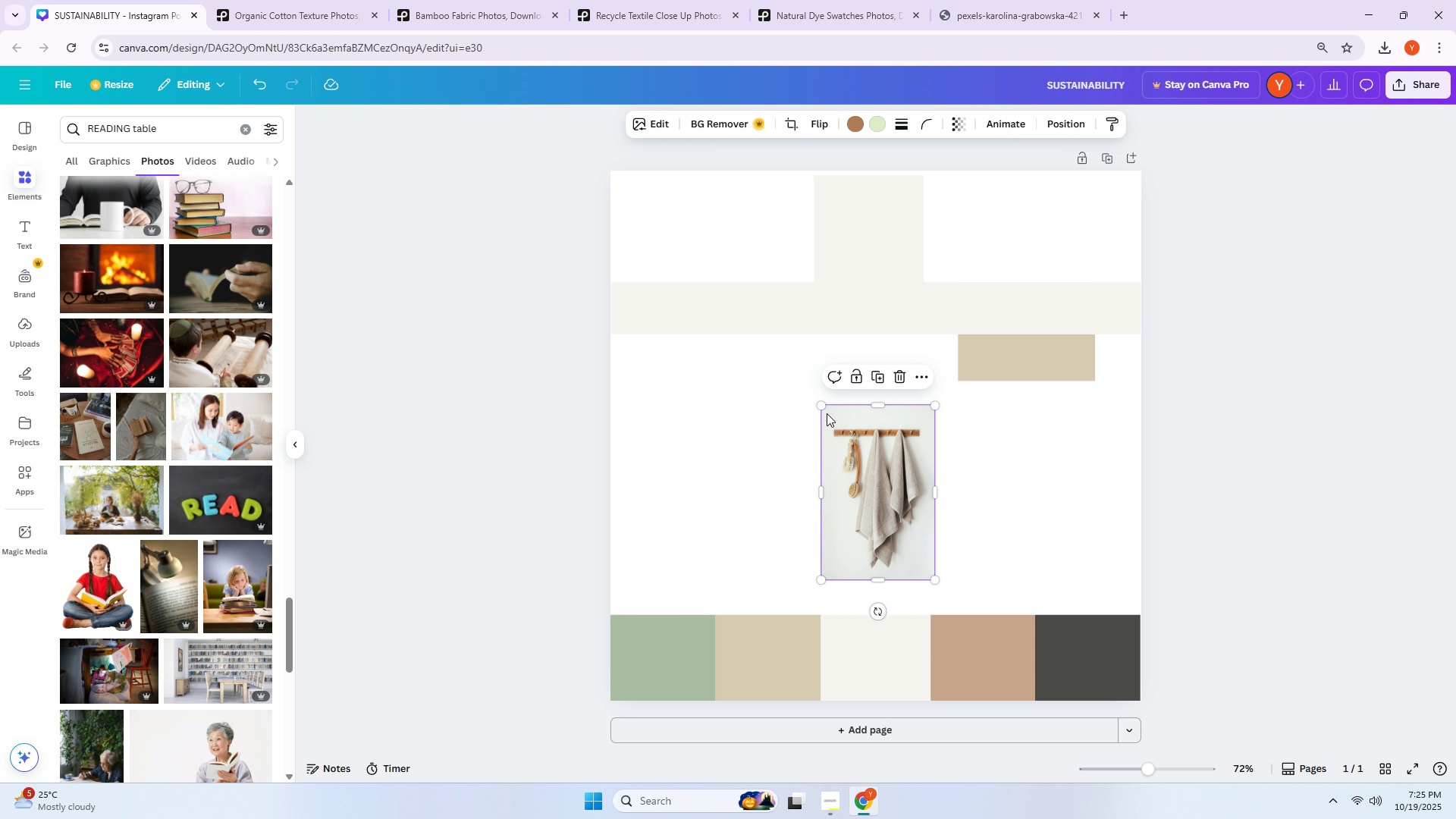 
left_click_drag(start_coordinate=[827, 410], to_coordinate=[813, 398])
 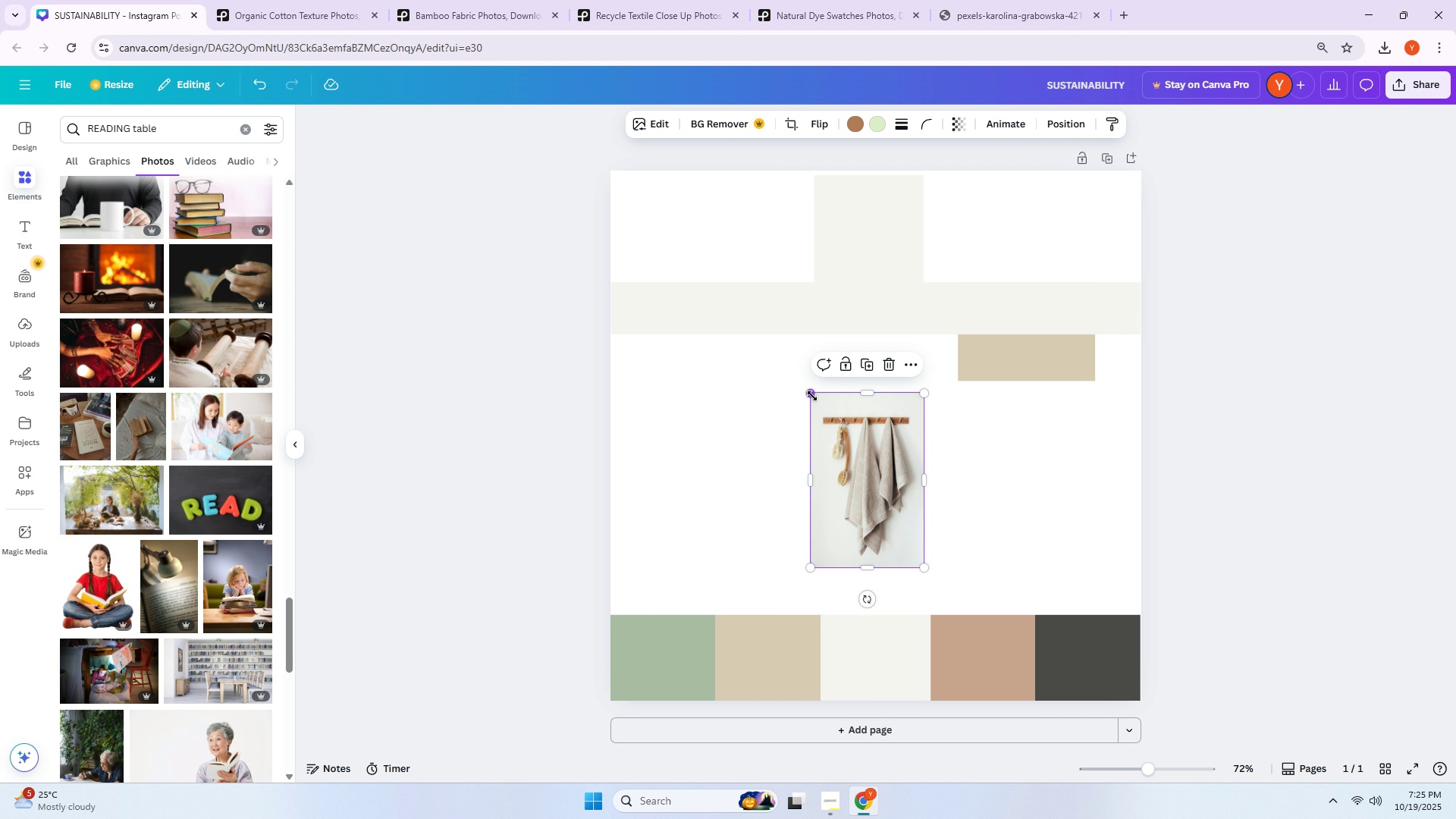 
left_click_drag(start_coordinate=[812, 396], to_coordinate=[737, 368])
 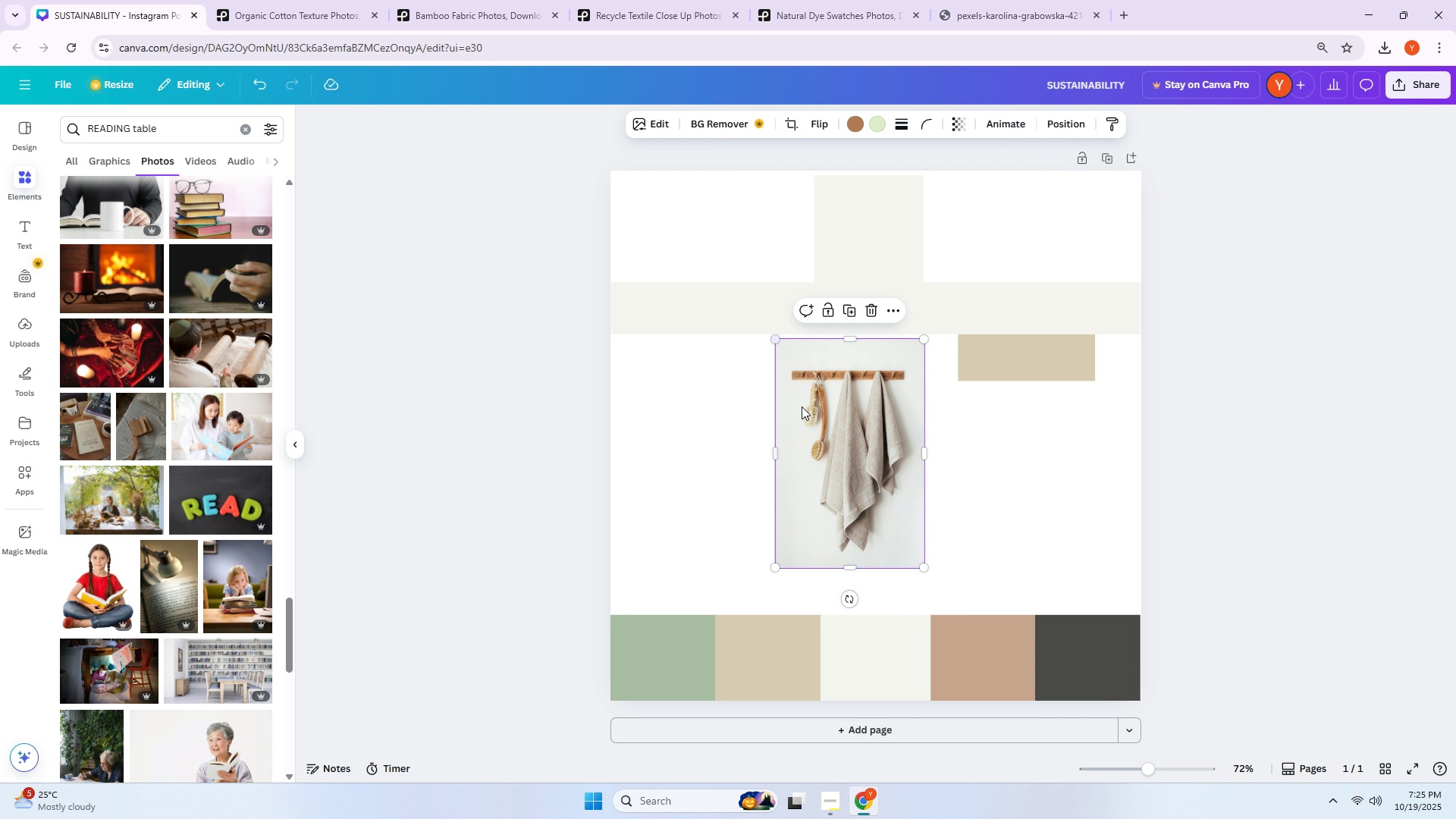 
left_click_drag(start_coordinate=[814, 415], to_coordinate=[836, 457])
 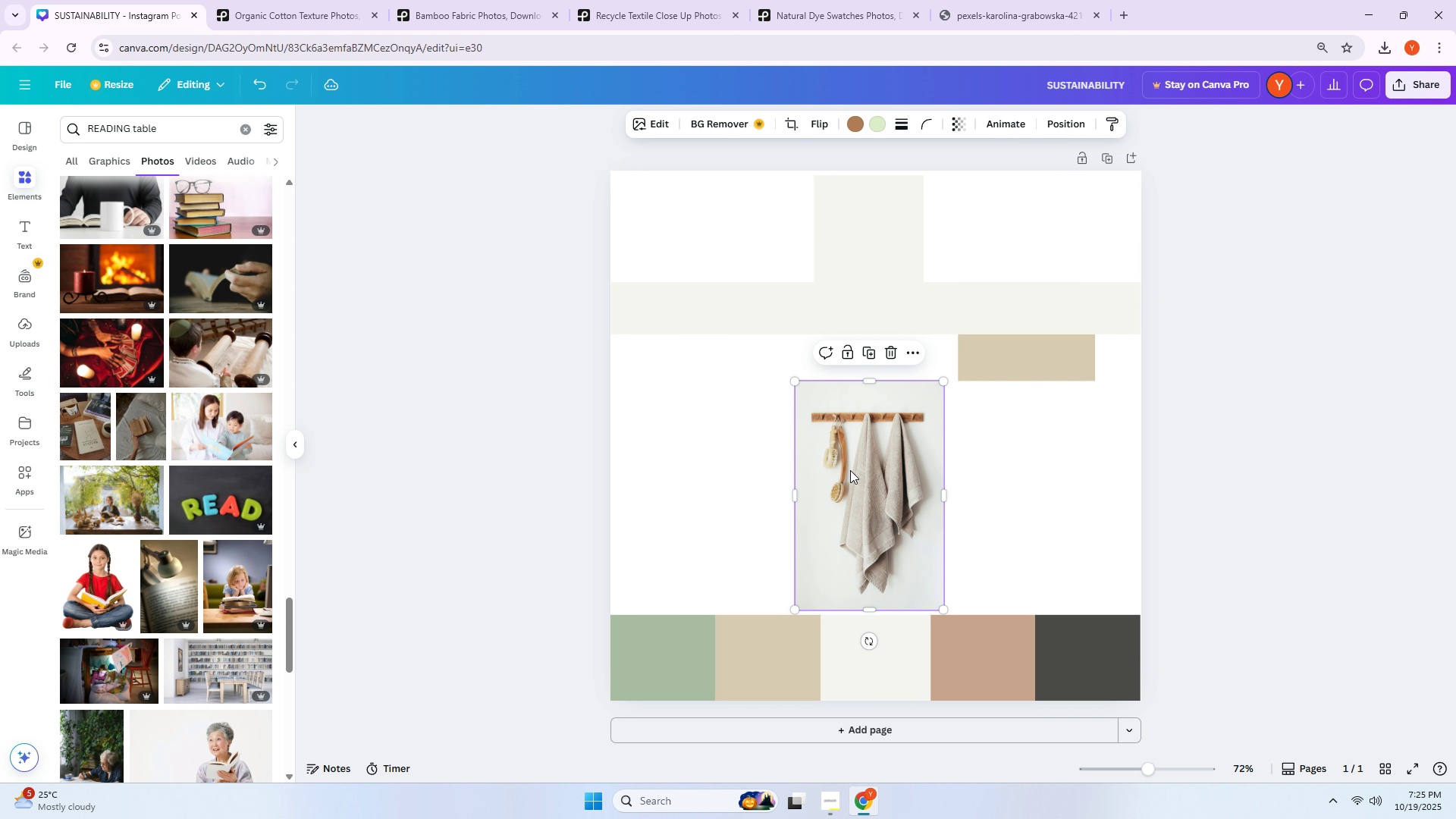 
left_click_drag(start_coordinate=[851, 472], to_coordinate=[855, 474])
 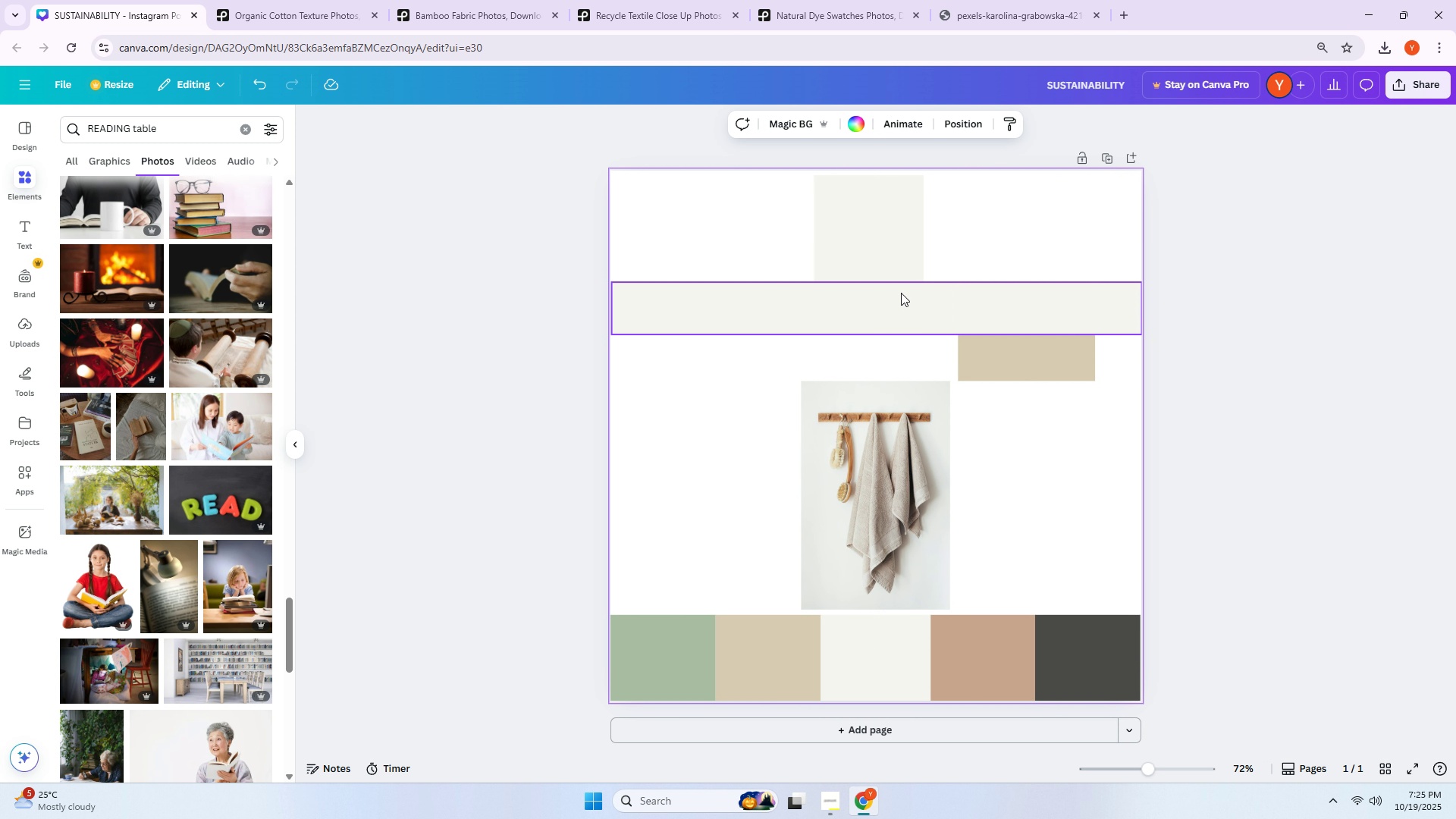 
left_click([908, 319])
 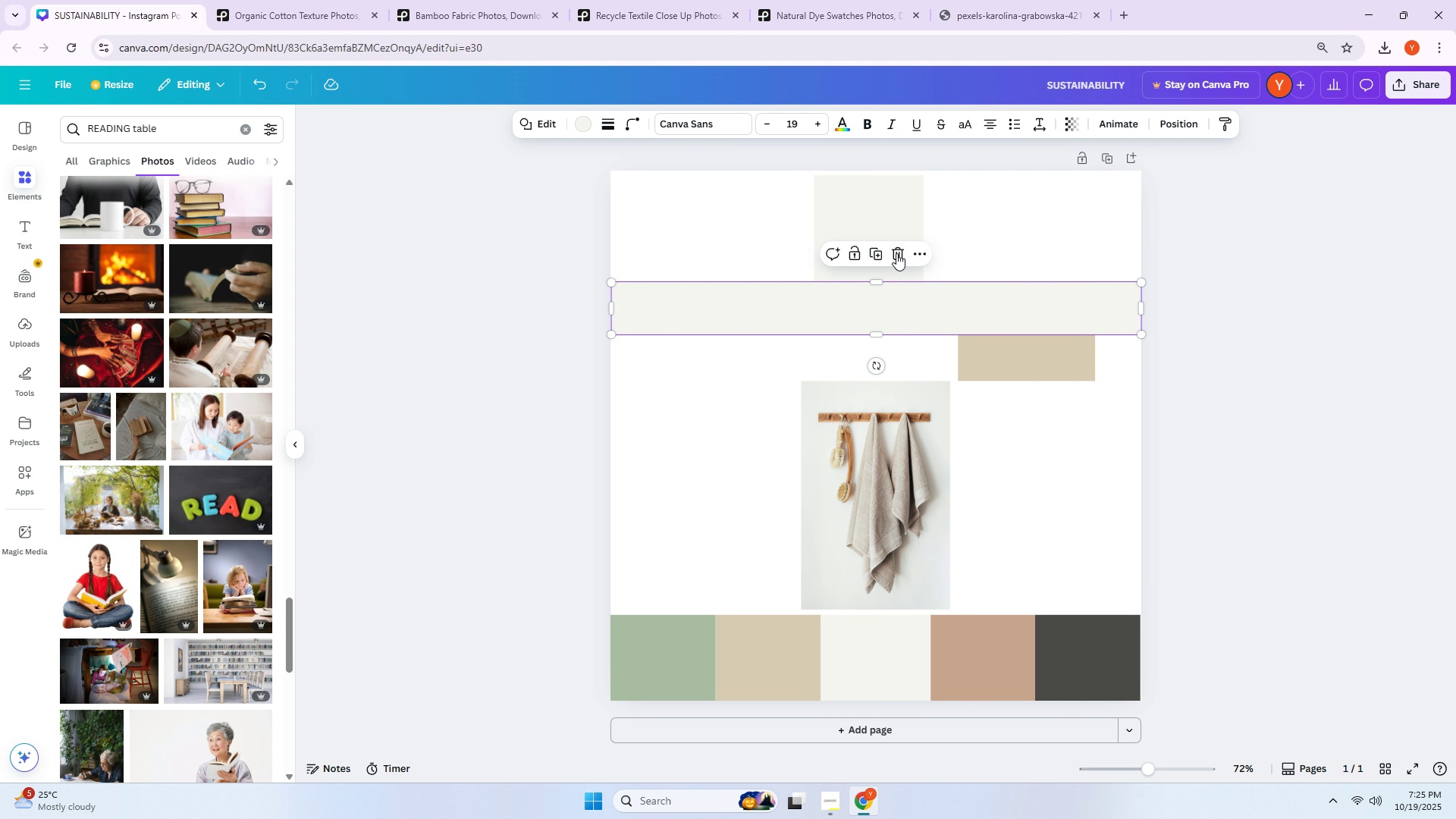 
left_click_drag(start_coordinate=[896, 253], to_coordinate=[896, 231])
 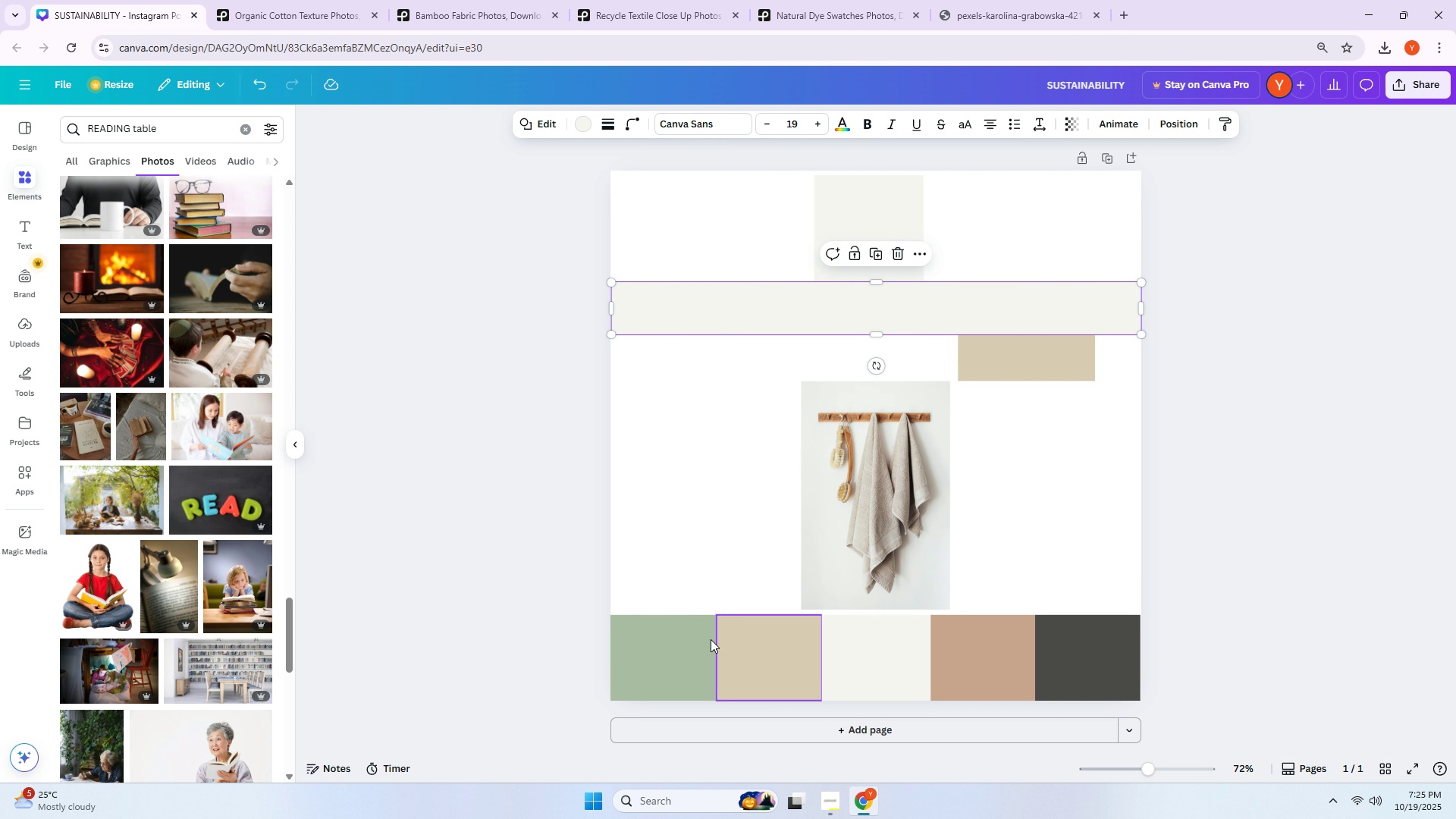 
left_click([686, 639])
 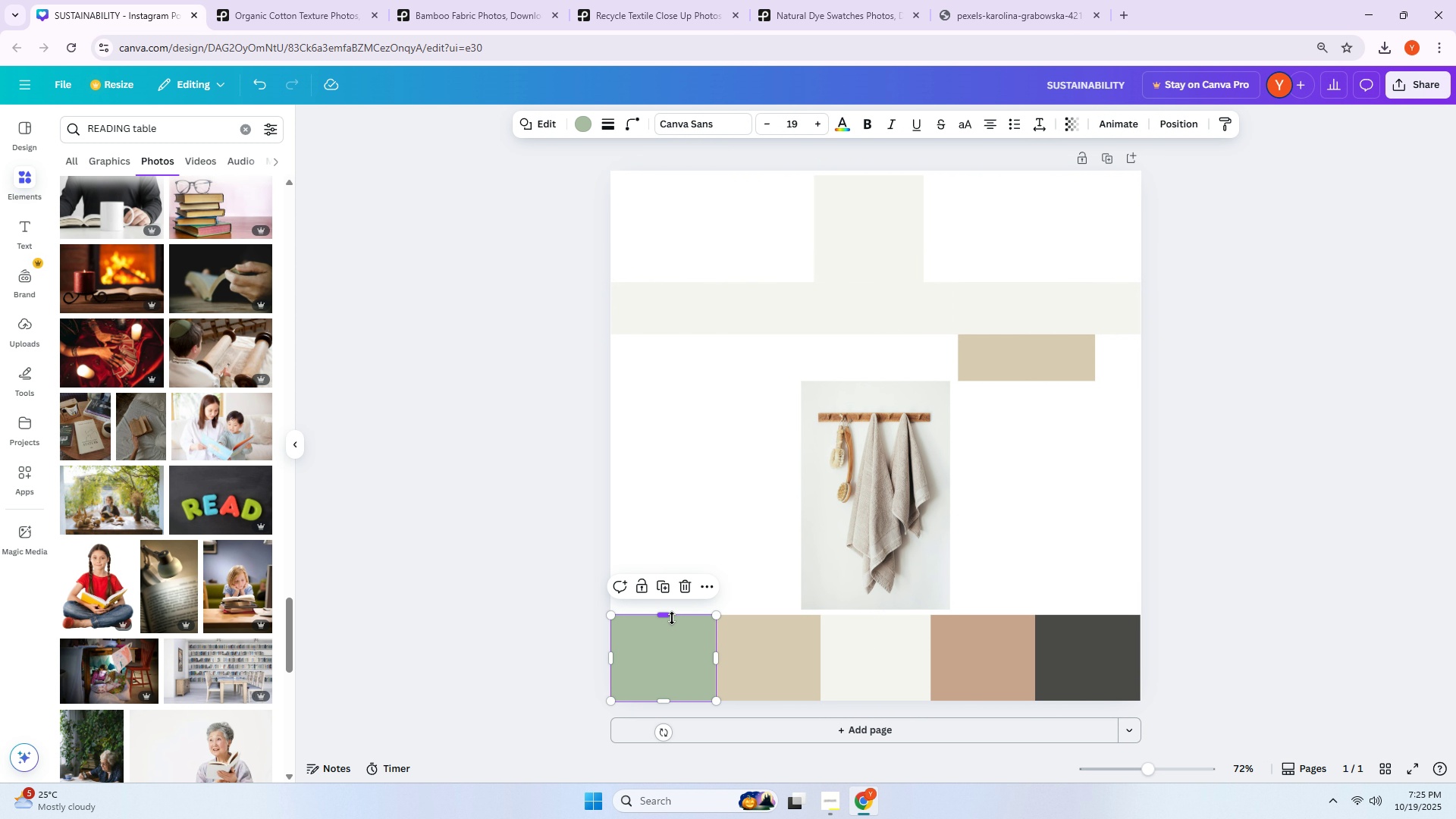 
left_click_drag(start_coordinate=[672, 618], to_coordinate=[673, 635])
 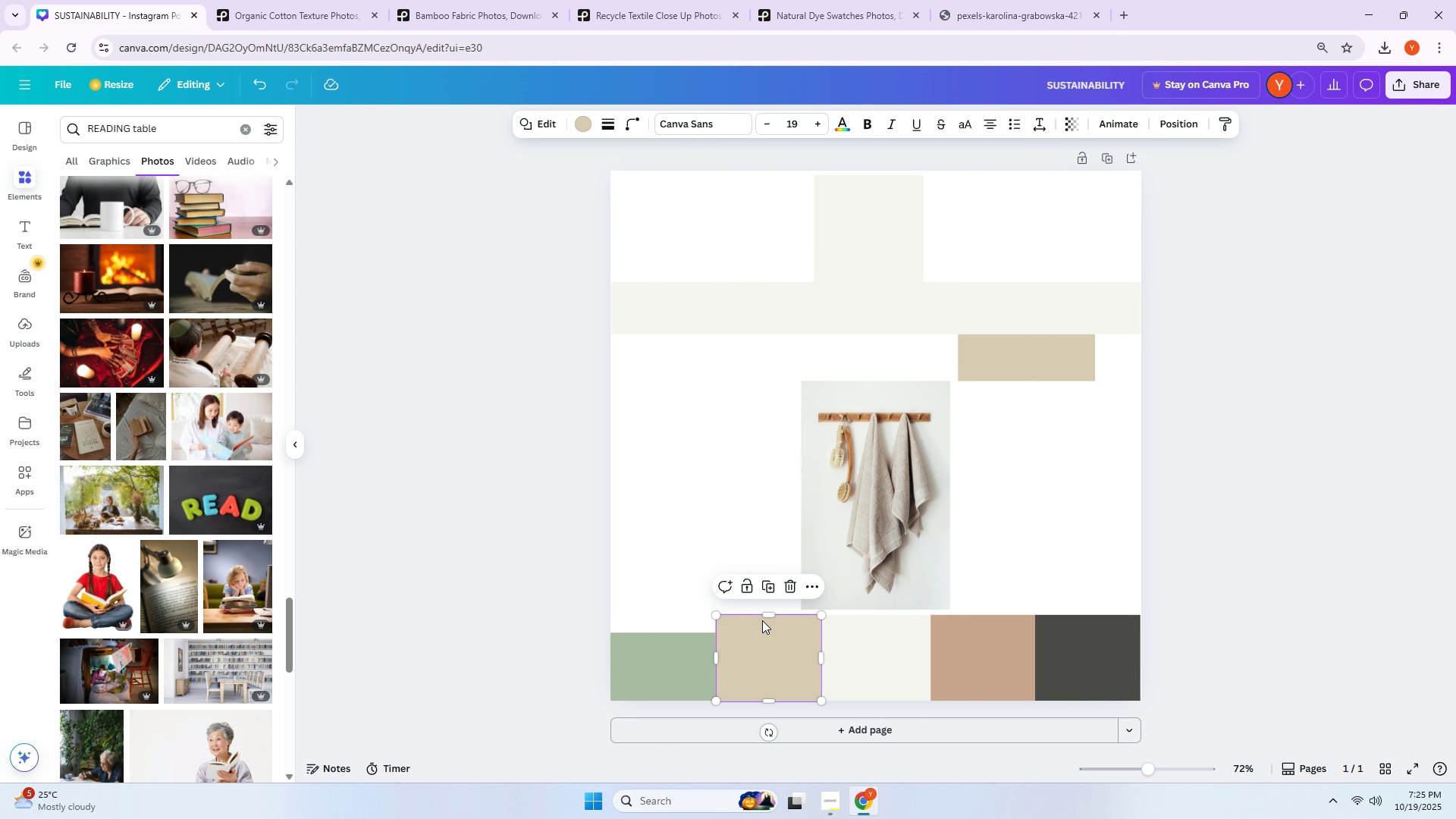 
left_click_drag(start_coordinate=[767, 619], to_coordinate=[770, 638])
 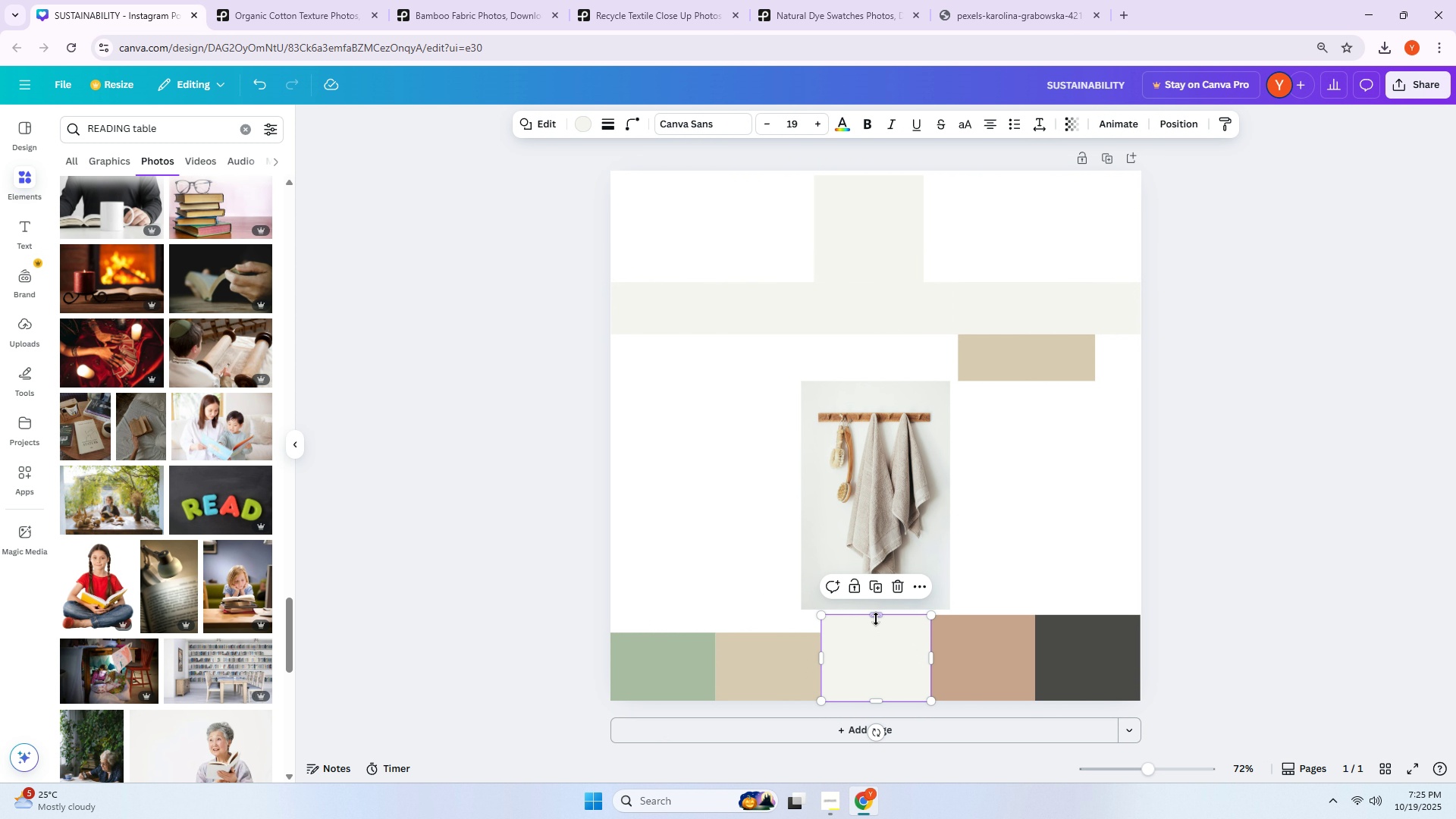 
left_click_drag(start_coordinate=[877, 618], to_coordinate=[878, 635])
 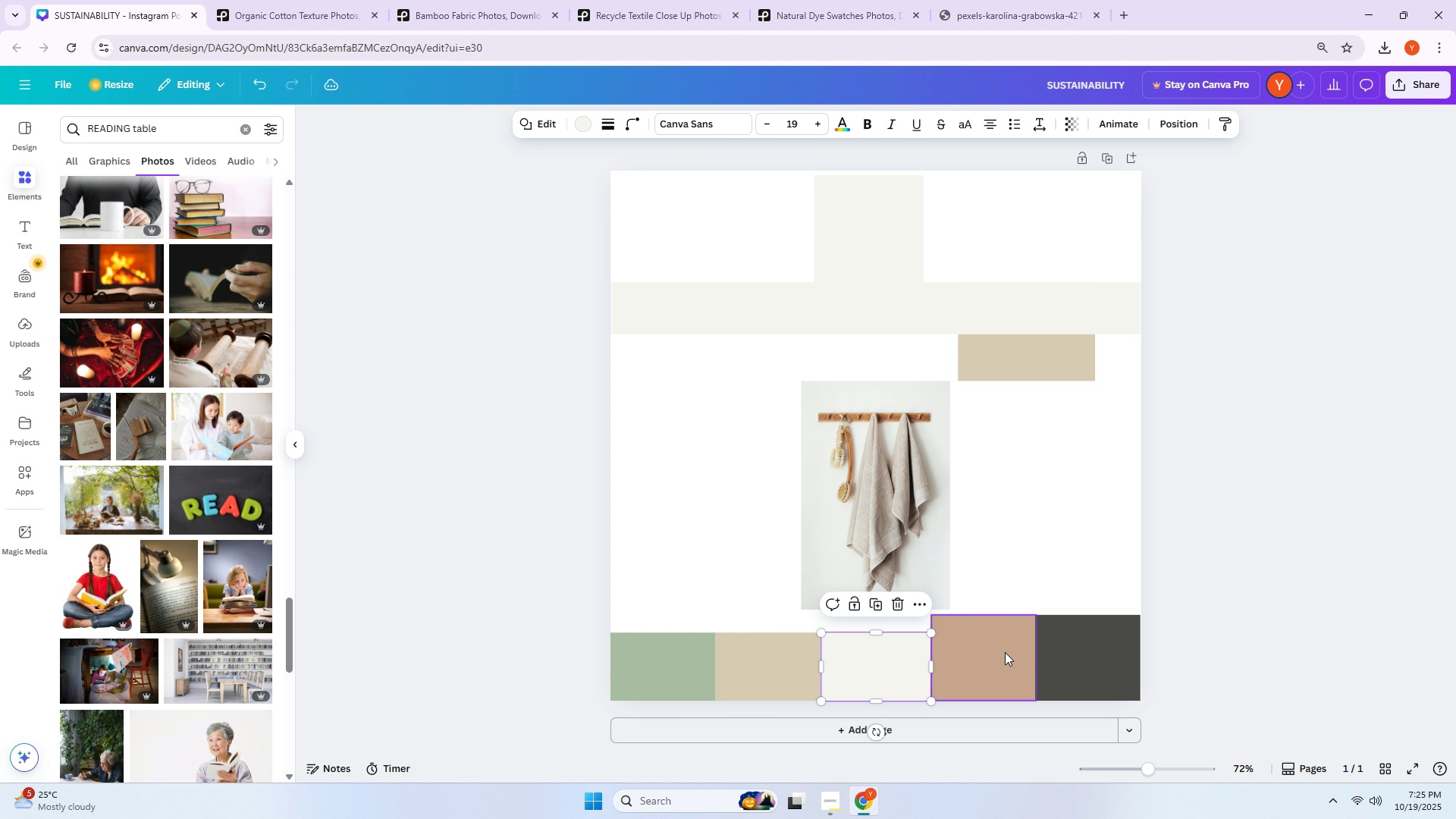 
left_click([1005, 652])
 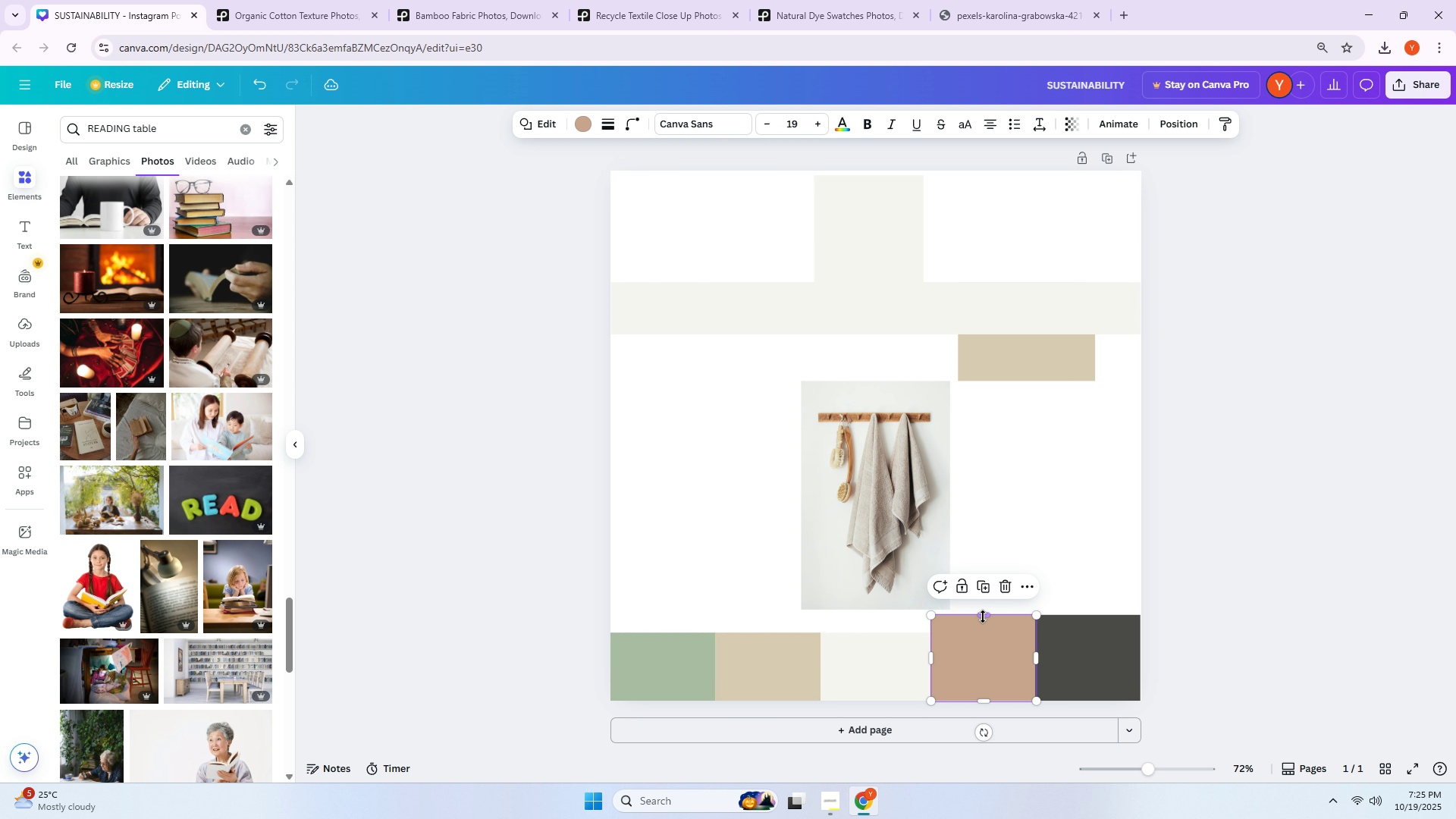 
left_click_drag(start_coordinate=[983, 617], to_coordinate=[984, 635])
 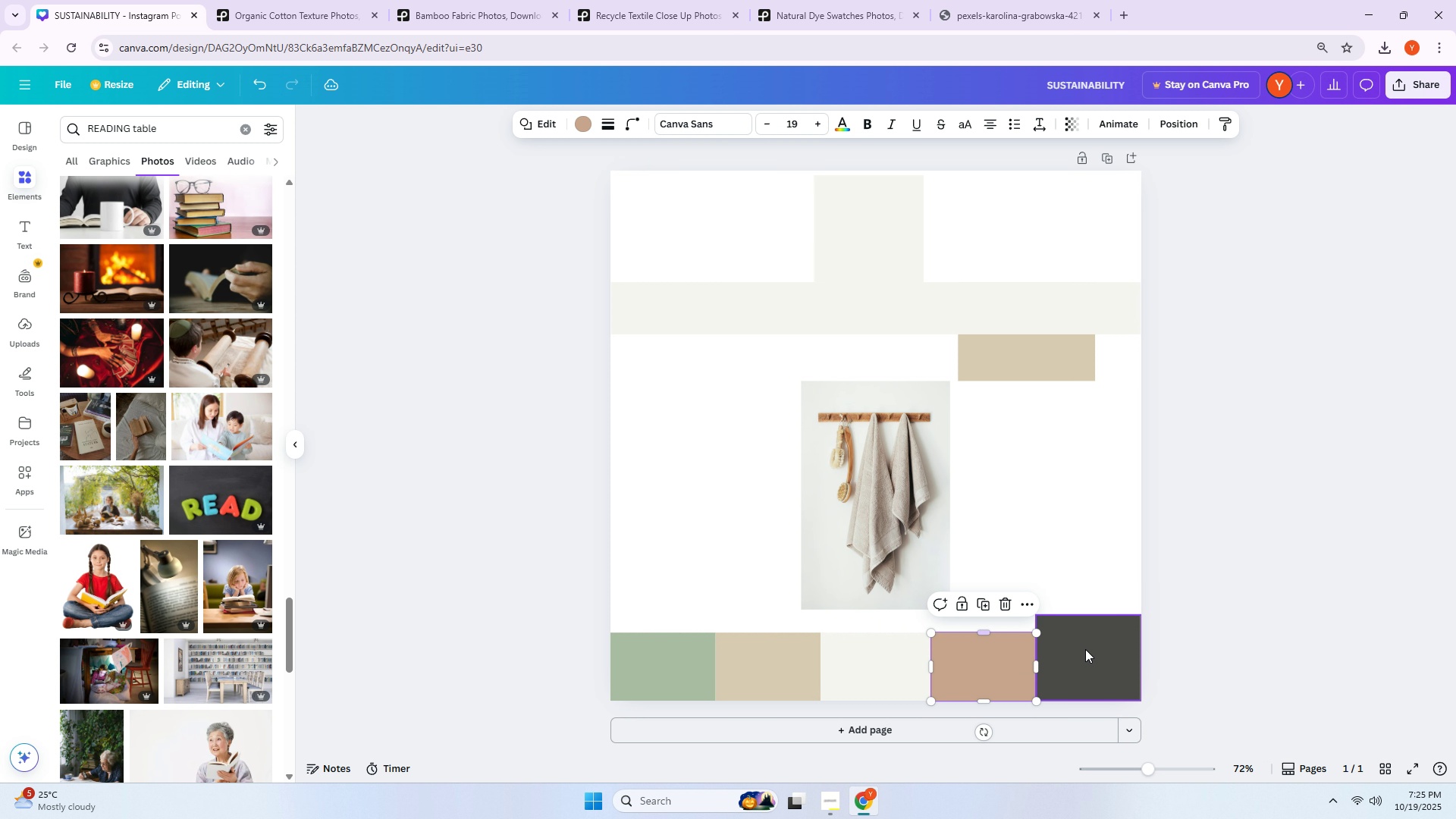 
left_click([1085, 649])
 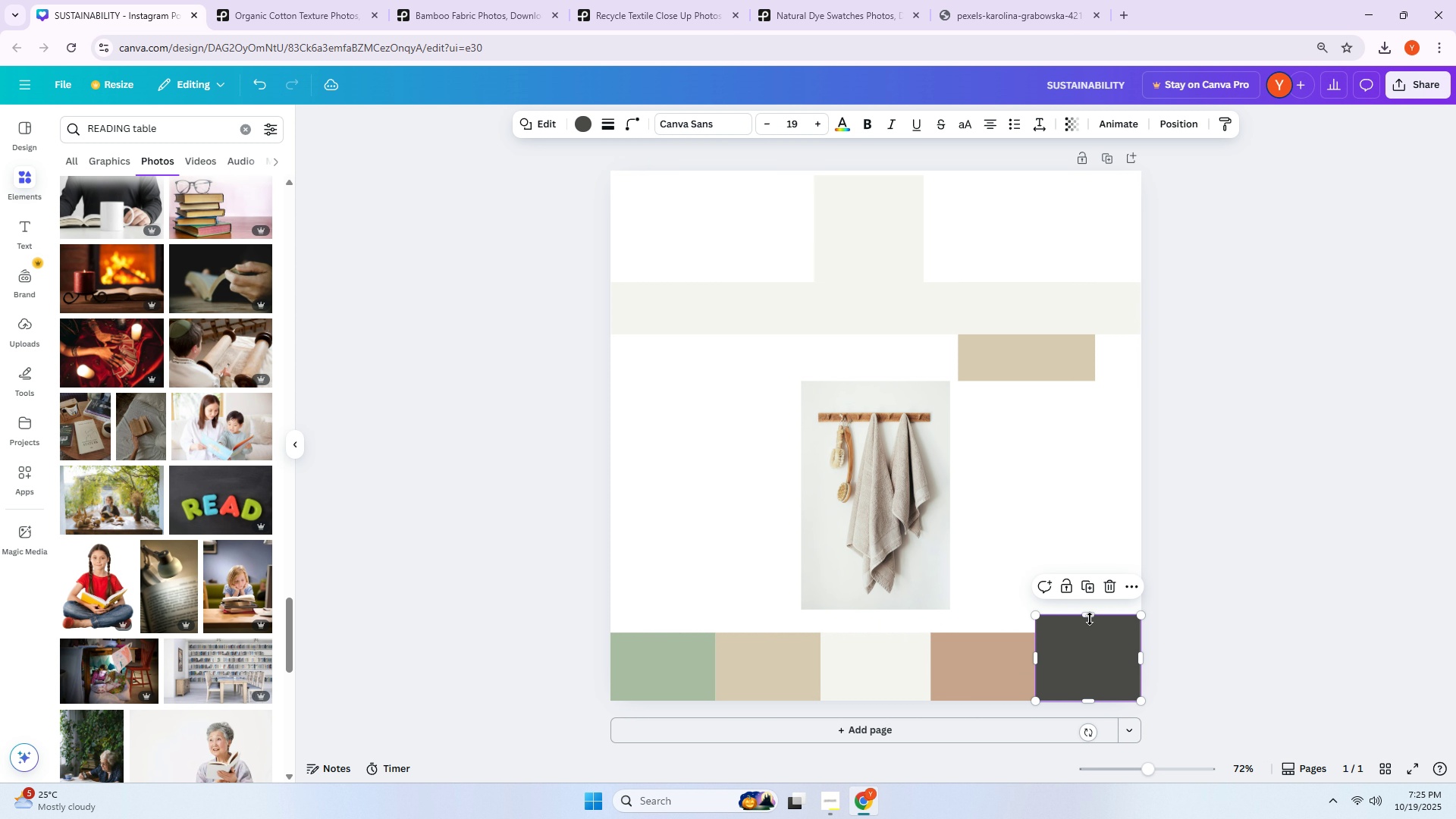 
left_click_drag(start_coordinate=[1090, 619], to_coordinate=[1090, 635])
 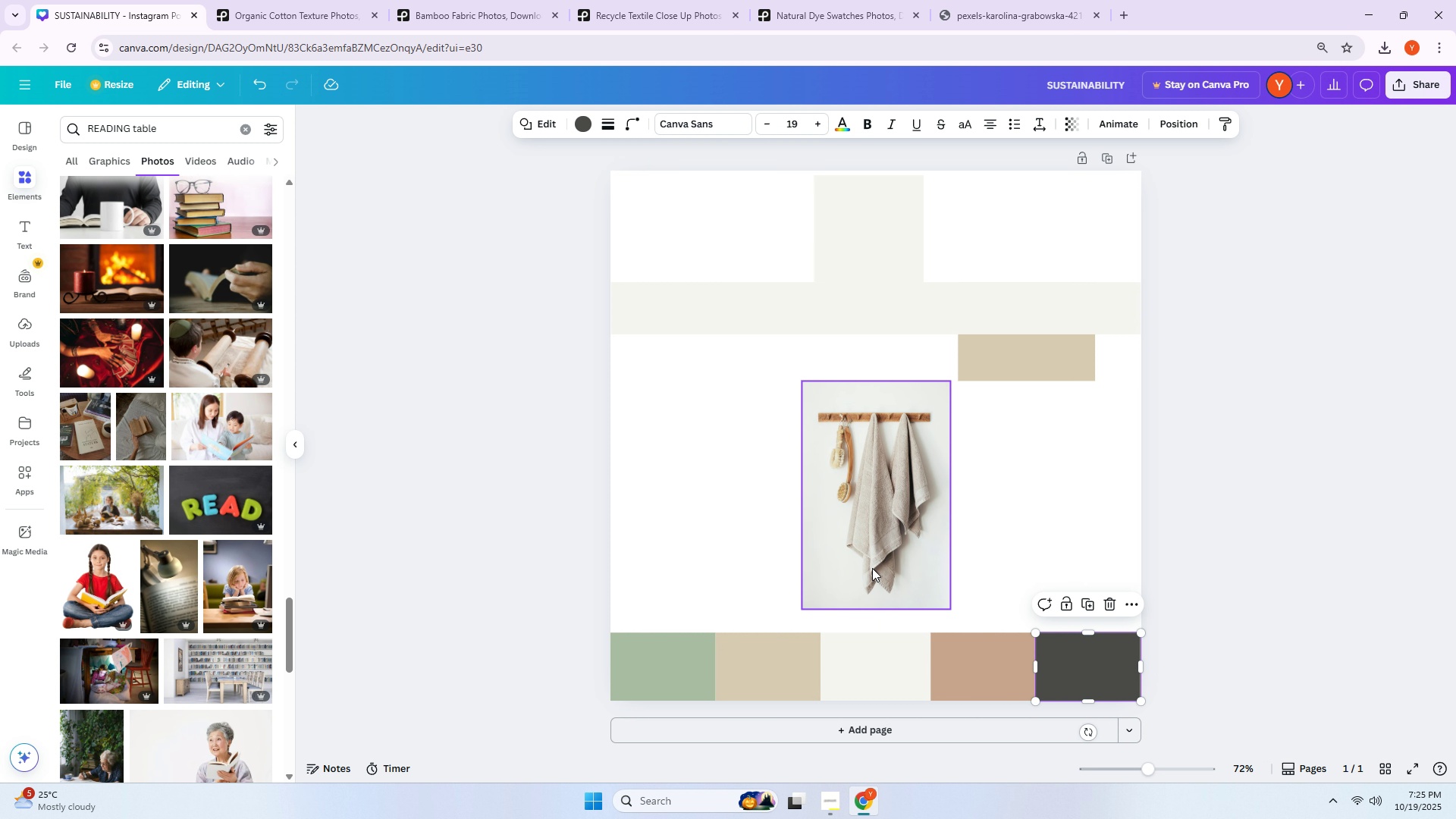 
left_click_drag(start_coordinate=[871, 564], to_coordinate=[874, 586])
 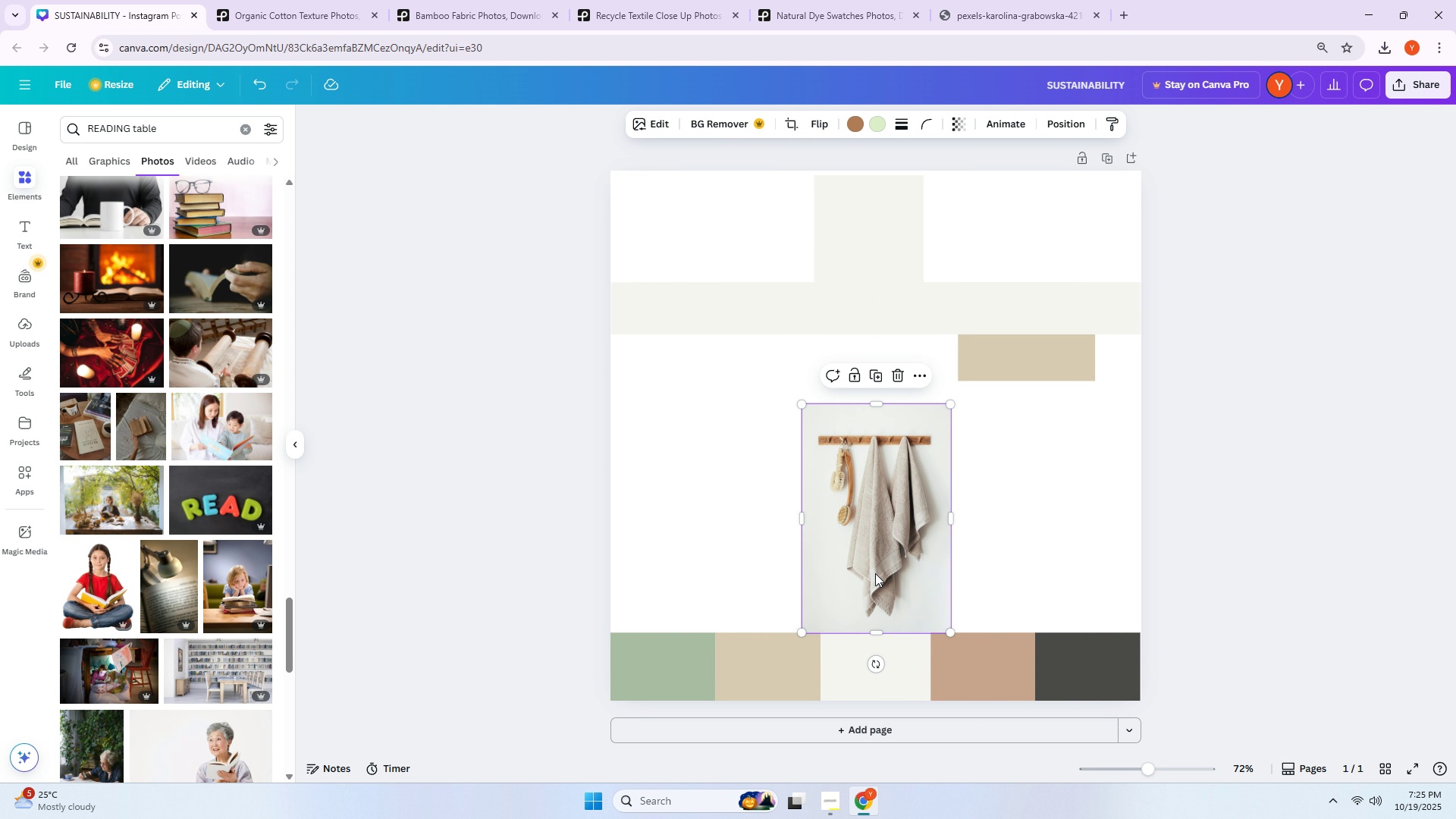 
key(ArrowUp)
 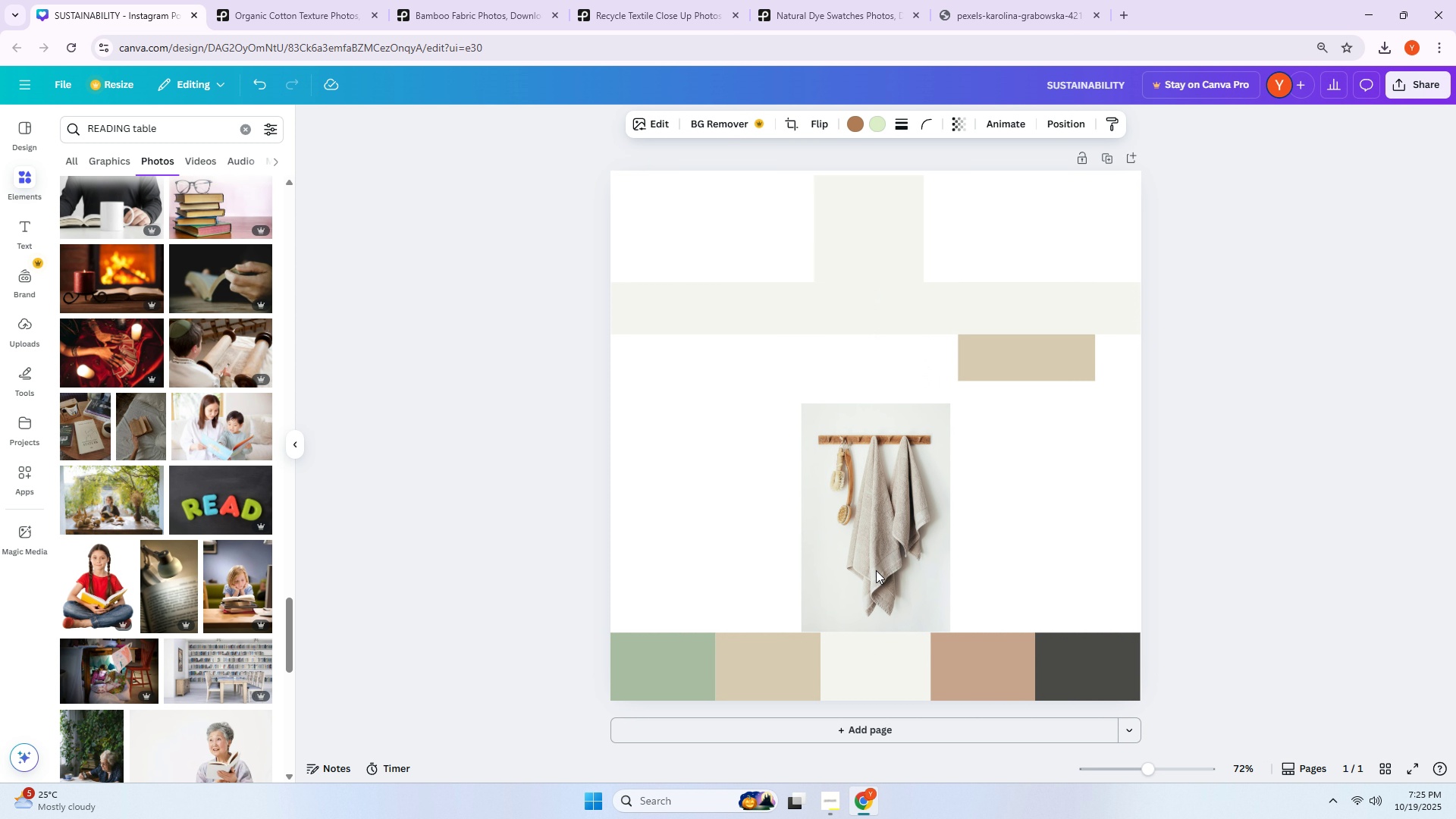 
key(ArrowUp)
 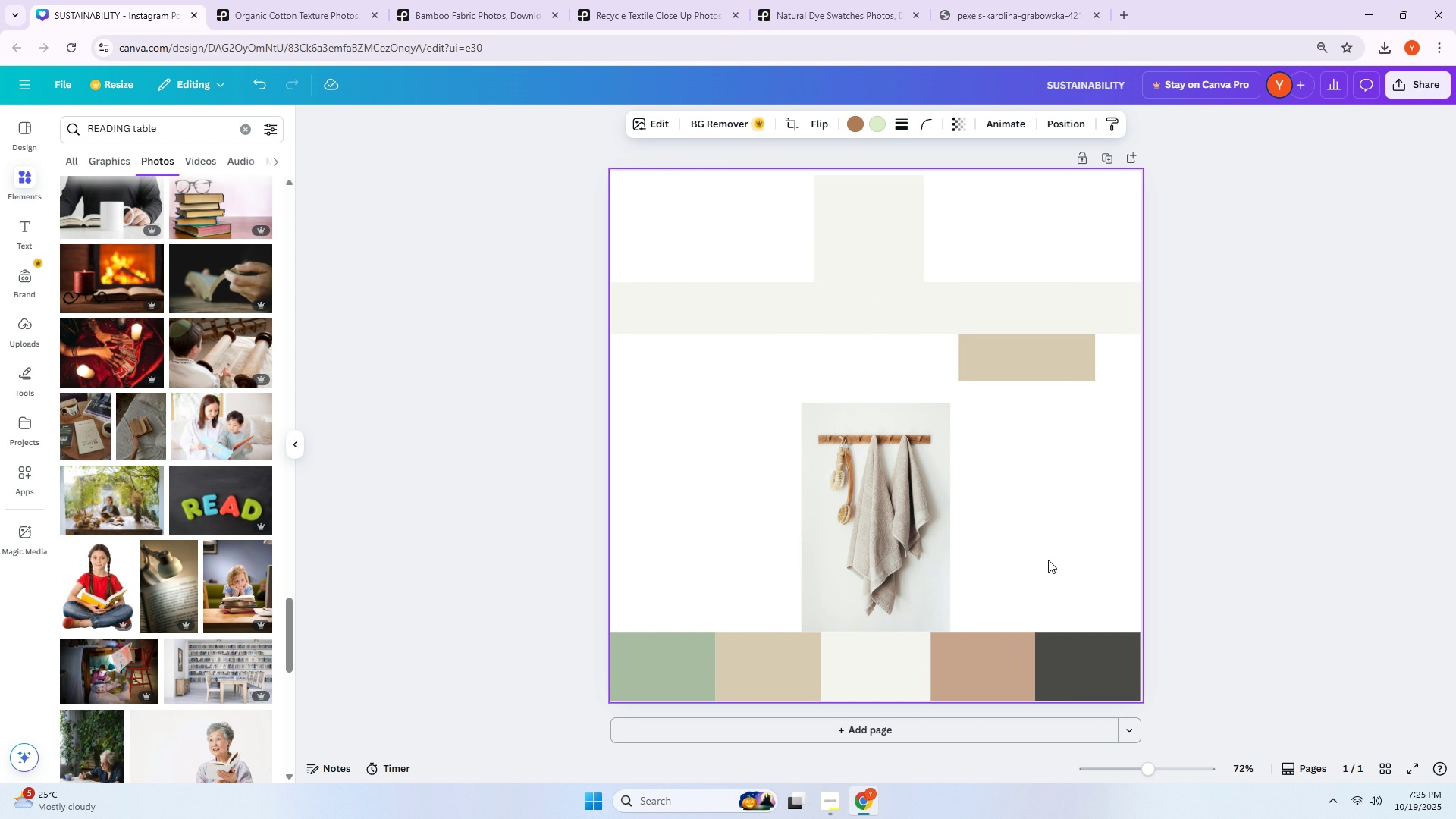 
key(ArrowUp)
 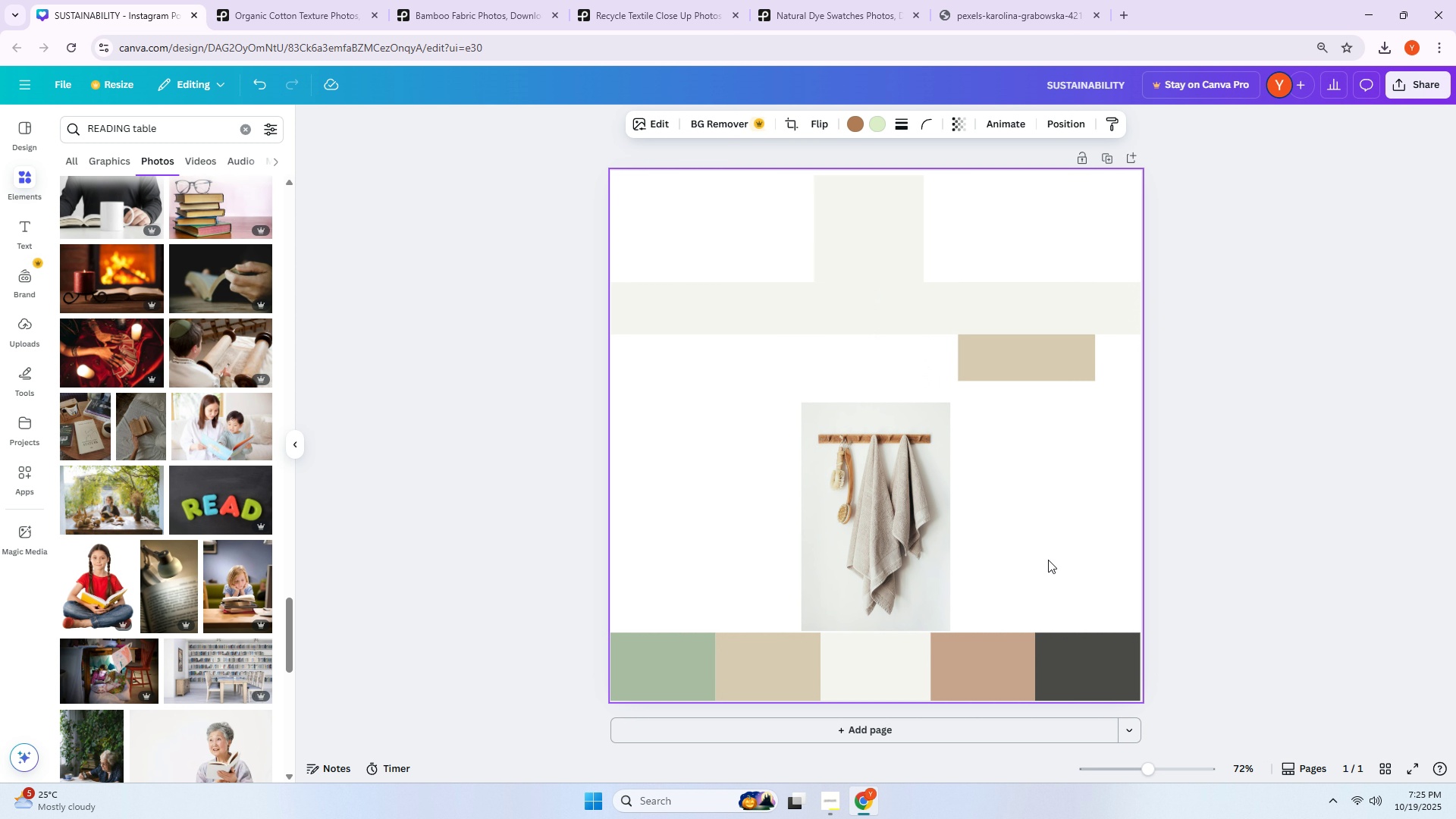 
key(ArrowUp)
 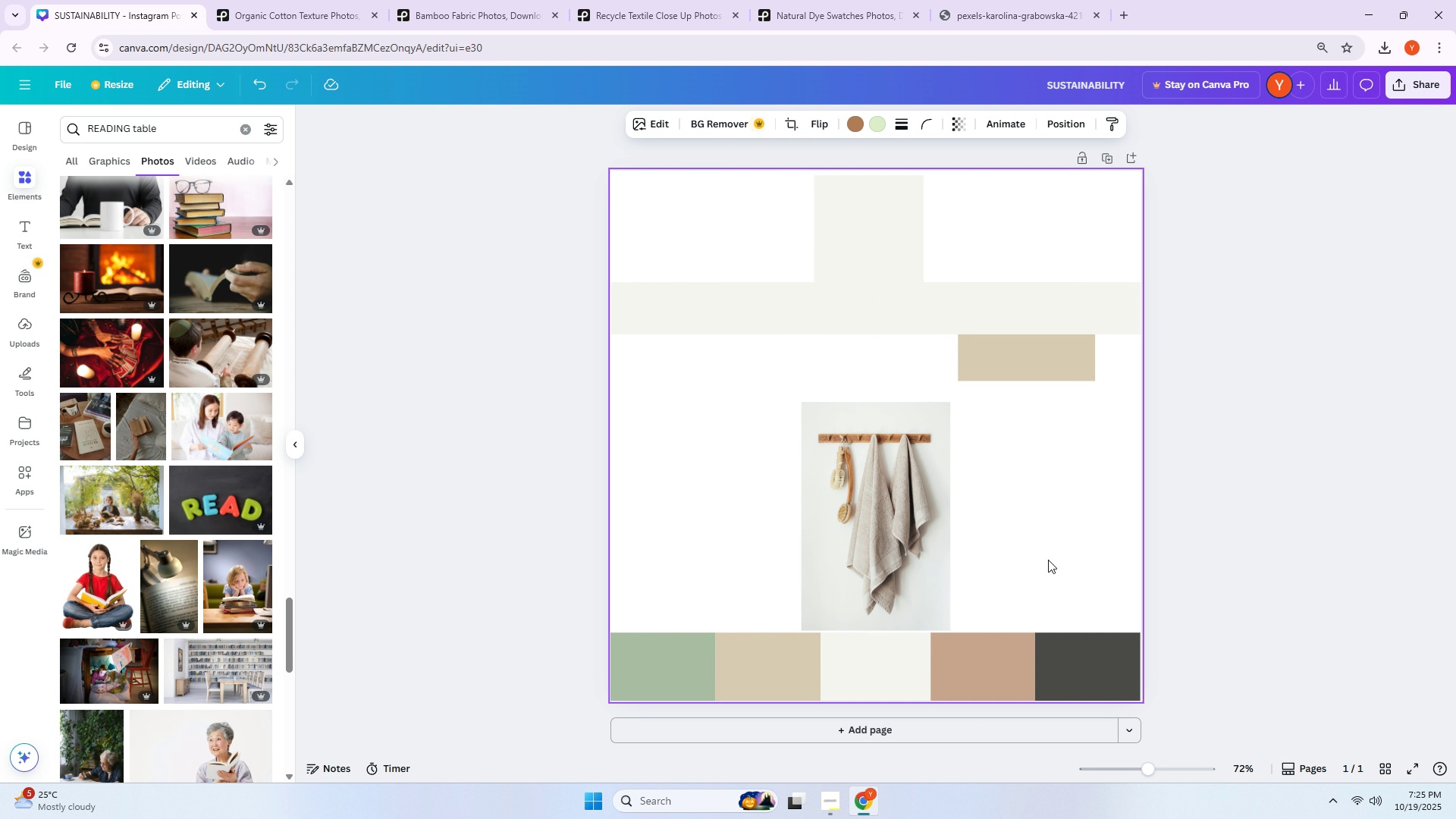 
key(ArrowUp)
 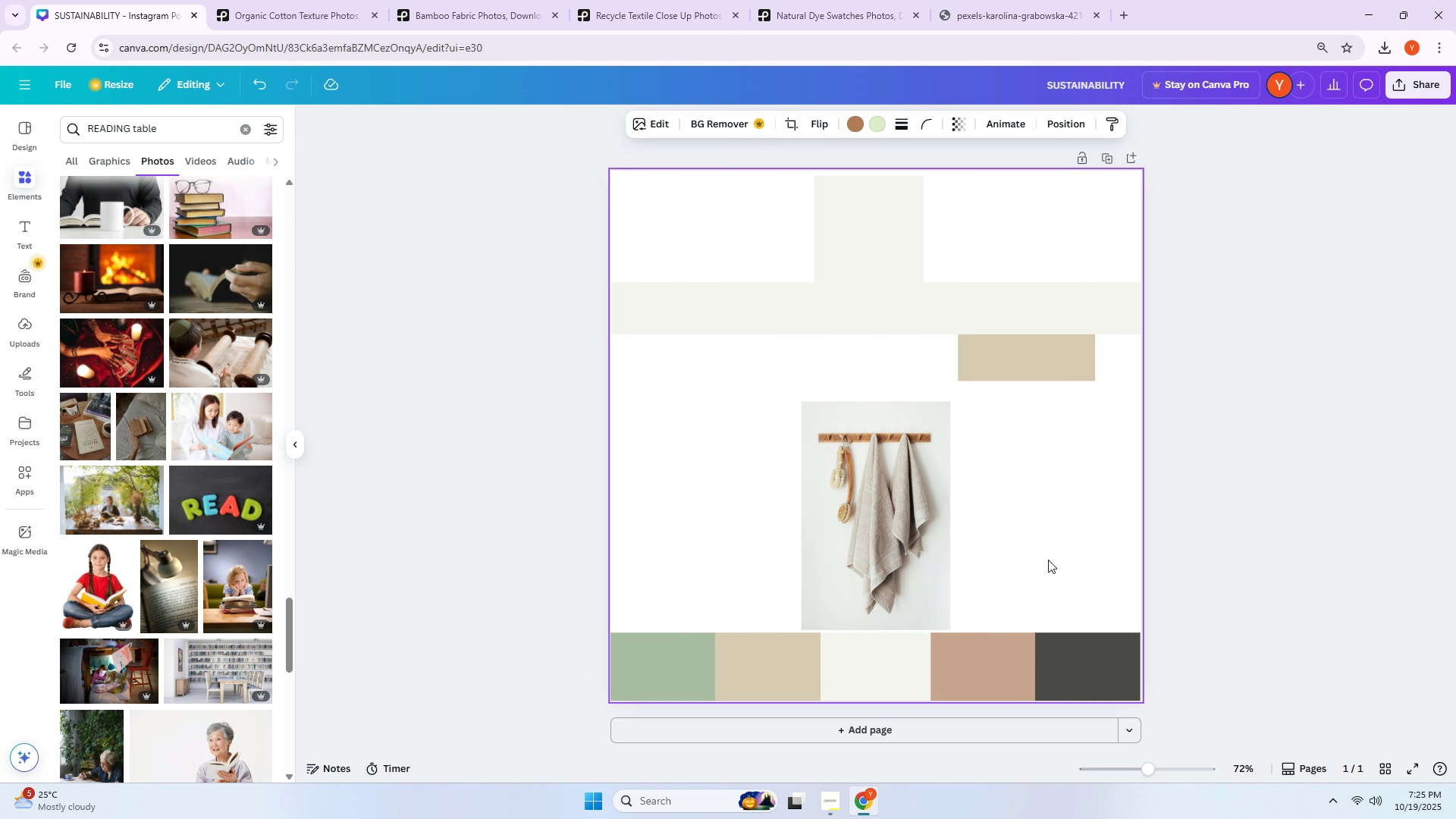 
left_click([1048, 560])
 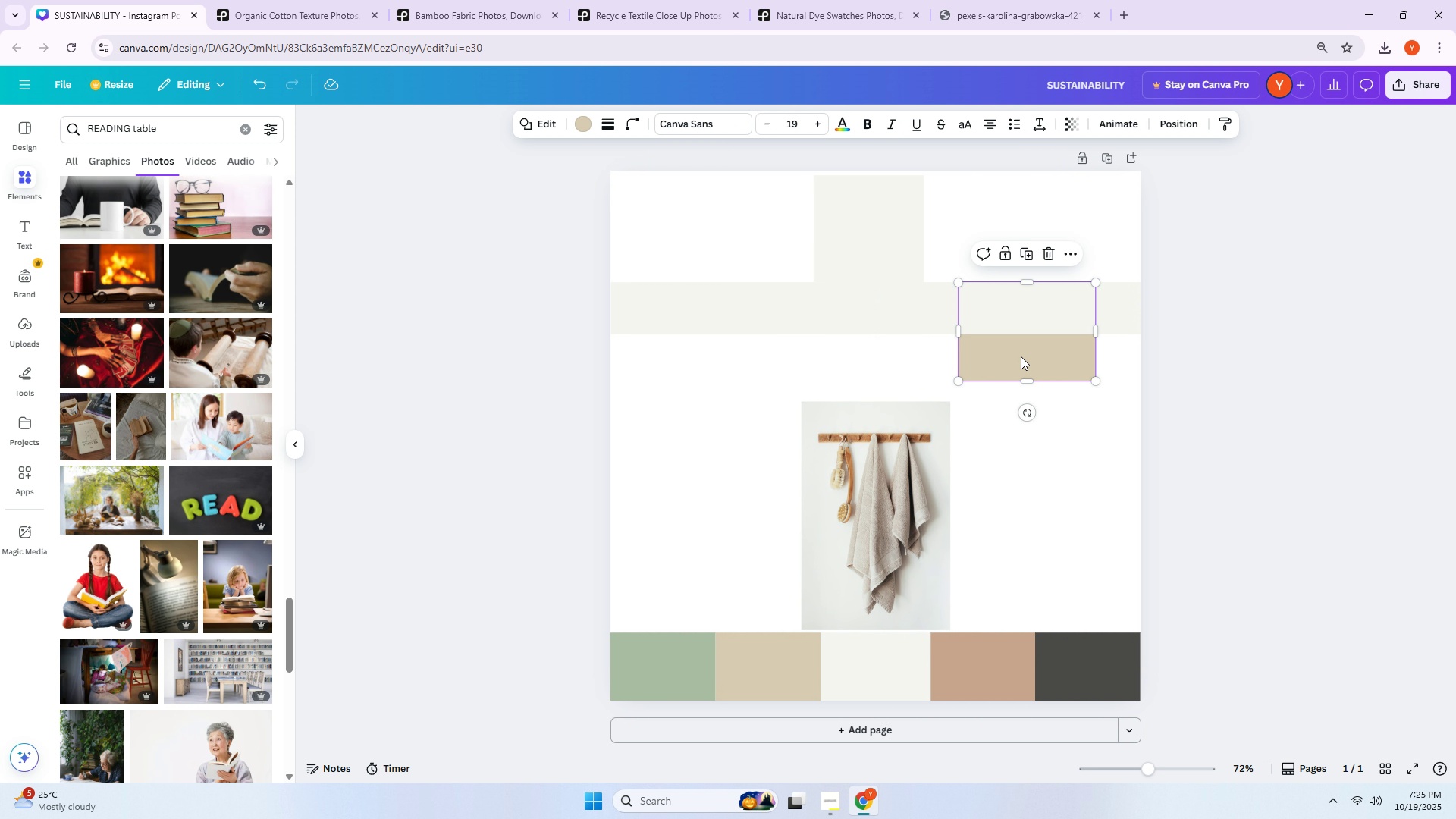 
left_click_drag(start_coordinate=[1022, 357], to_coordinate=[887, 369])
 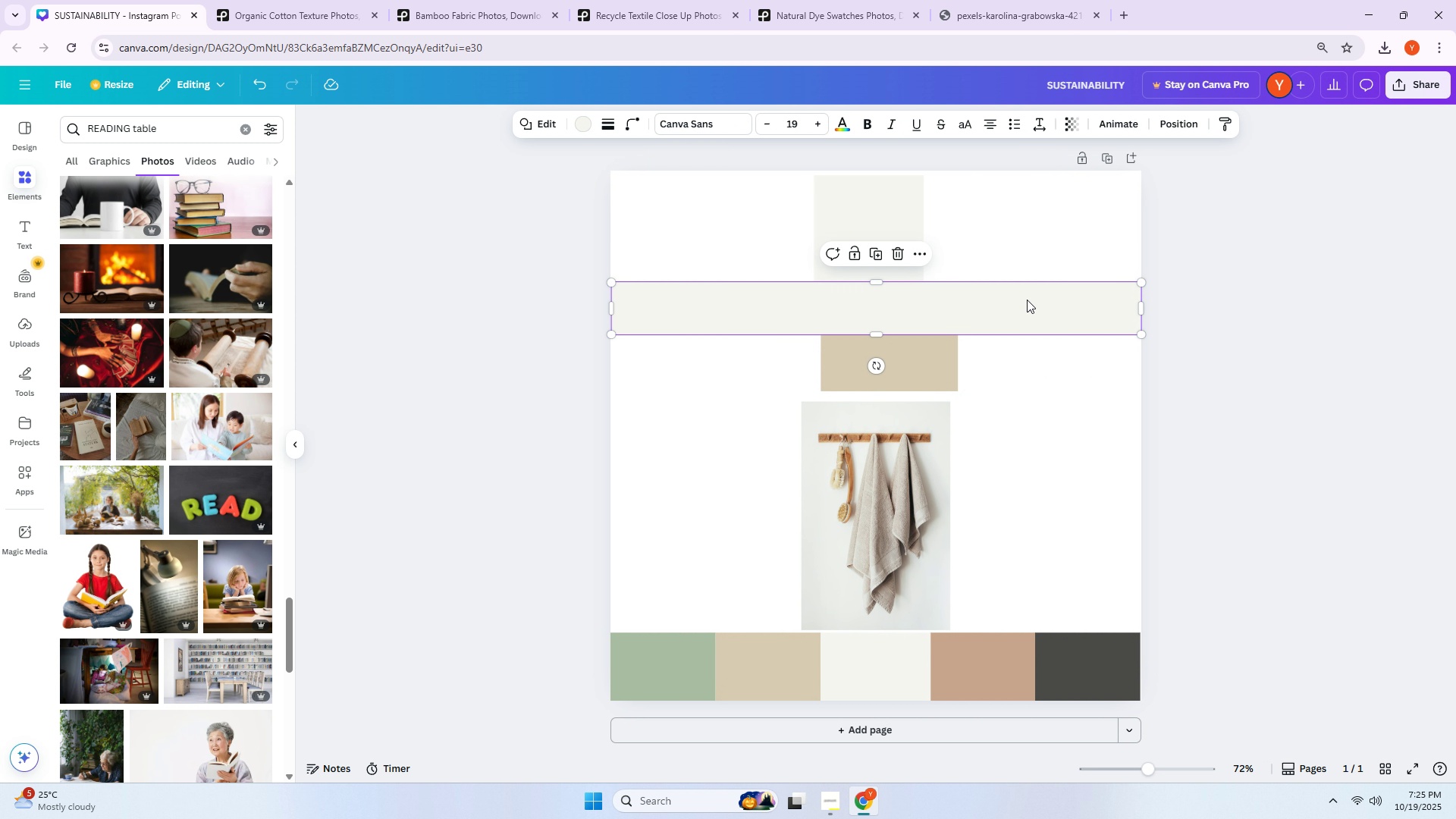 
left_click([1027, 300])
 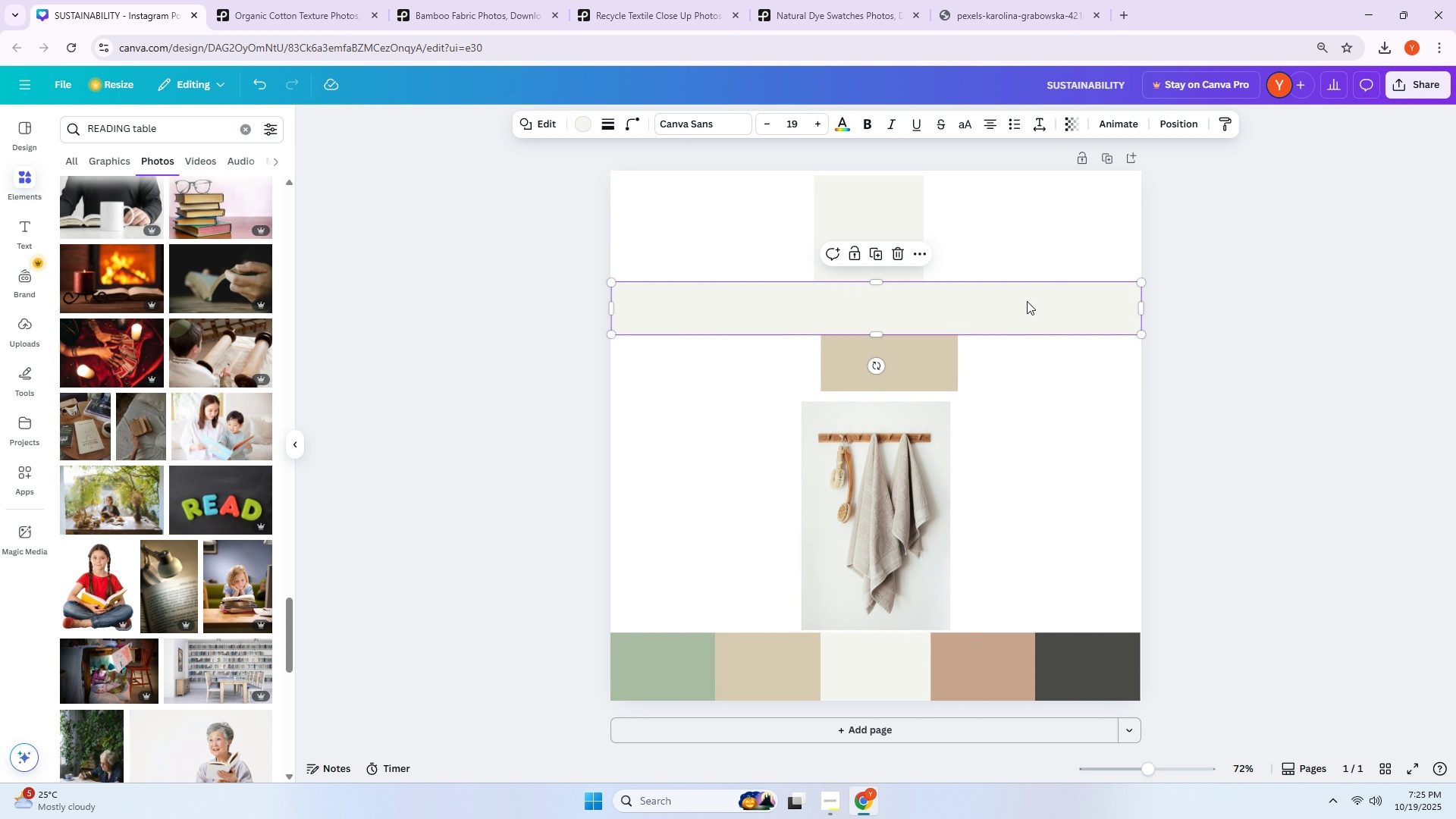 
left_click_drag(start_coordinate=[1027, 301], to_coordinate=[1012, 234])
 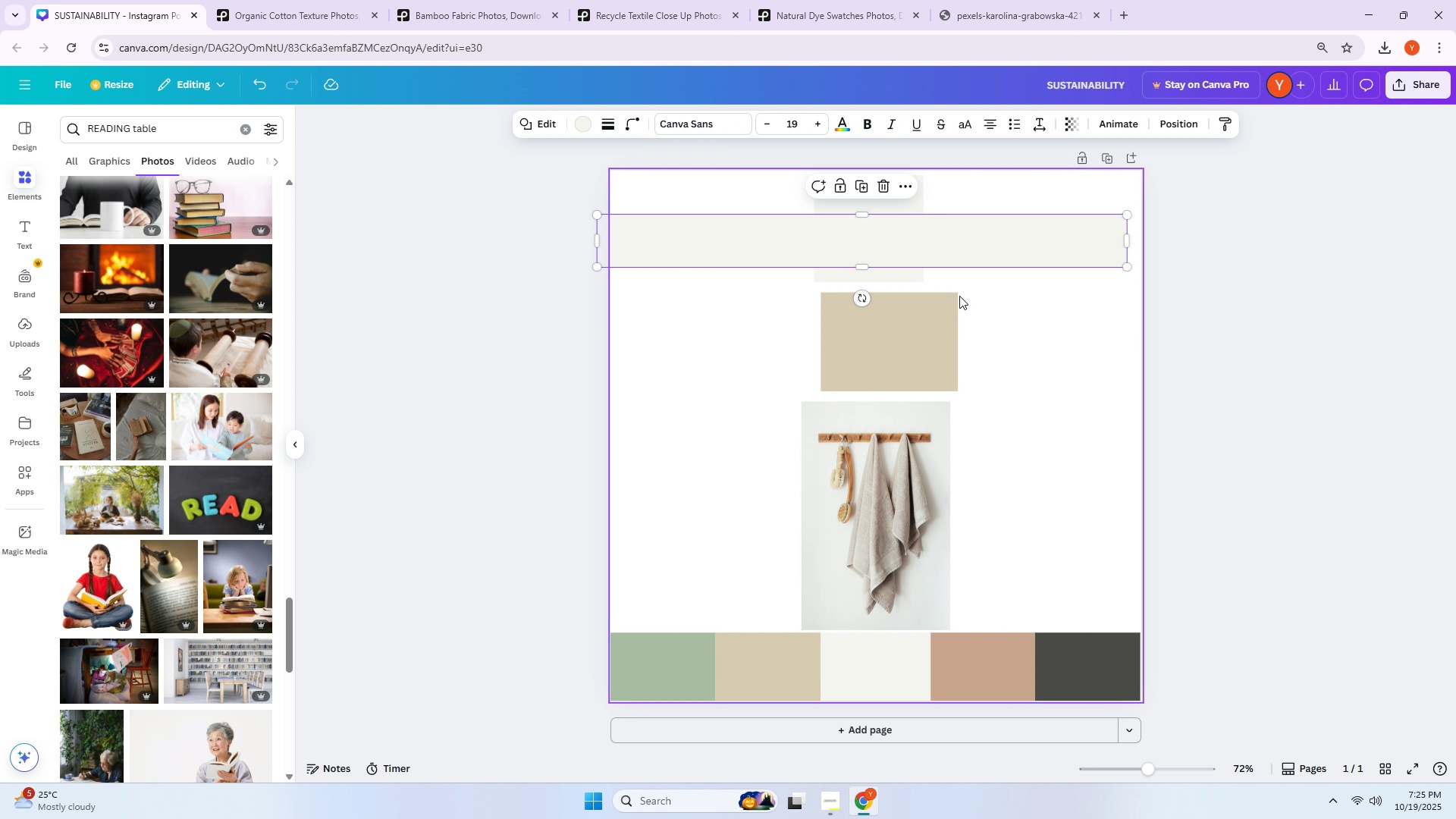 
left_click([946, 330])
 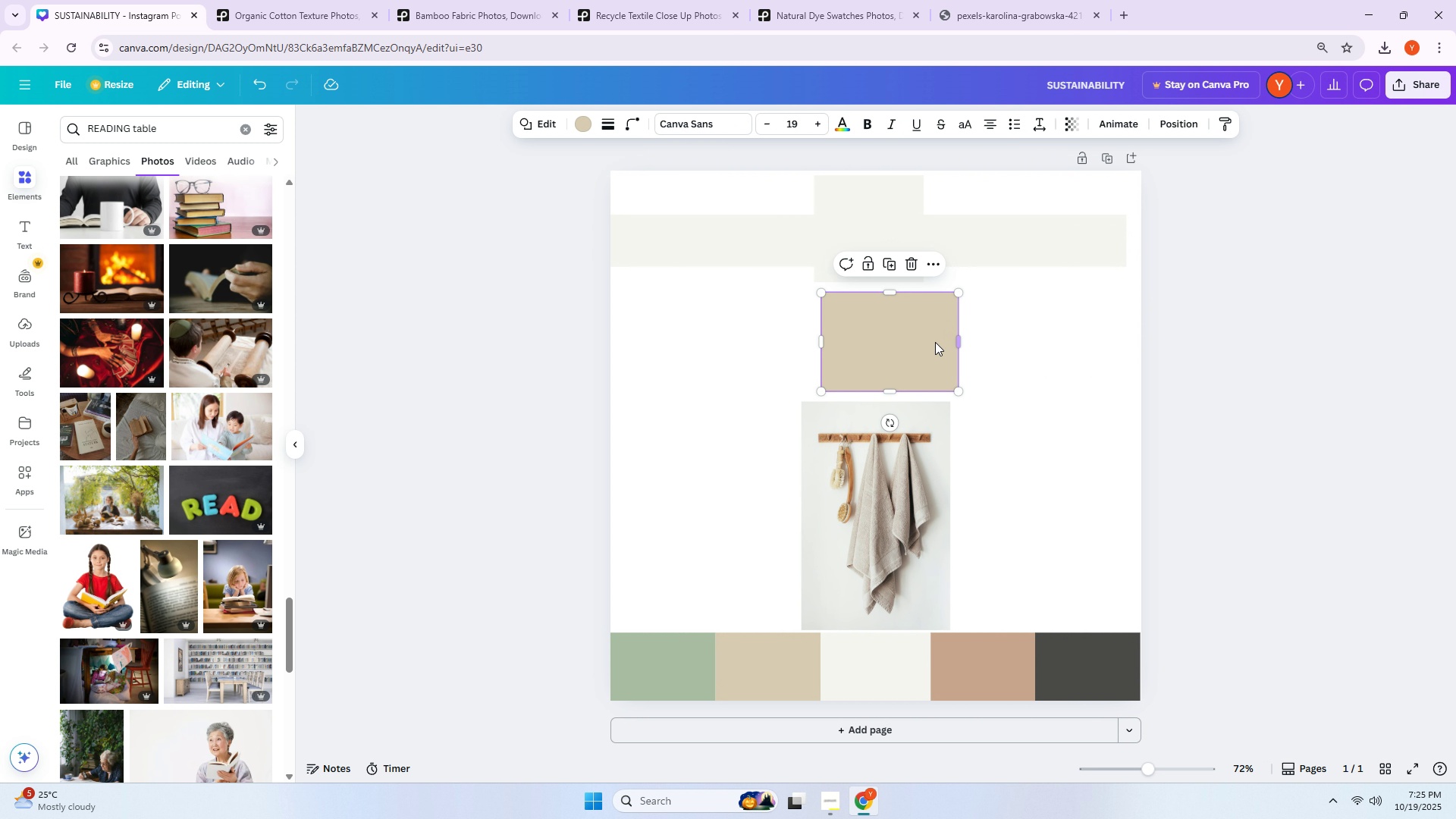 
left_click_drag(start_coordinate=[918, 353], to_coordinate=[899, 362])
 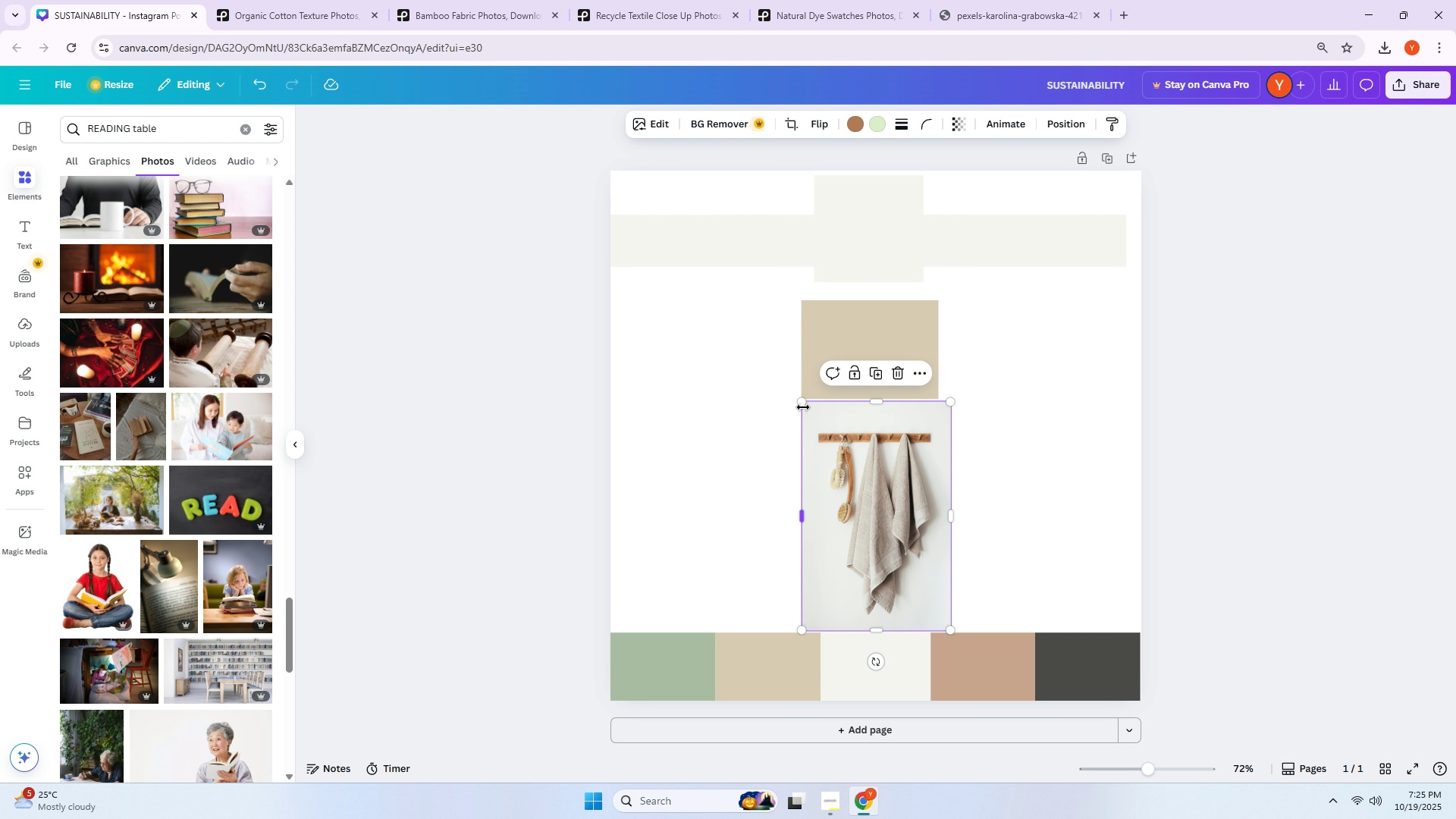 
left_click_drag(start_coordinate=[803, 405], to_coordinate=[822, 428])
 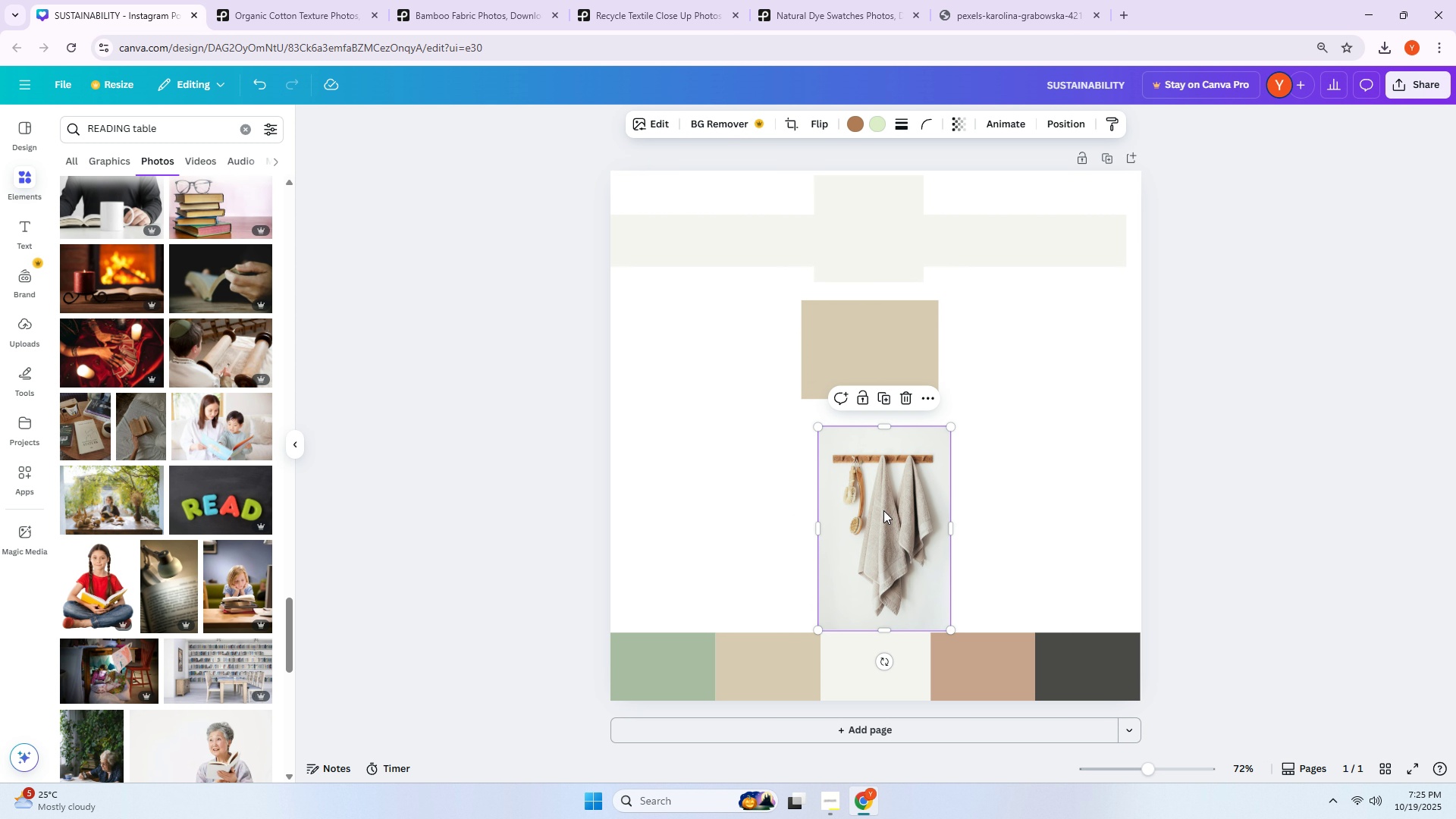 
left_click_drag(start_coordinate=[885, 512], to_coordinate=[874, 500])
 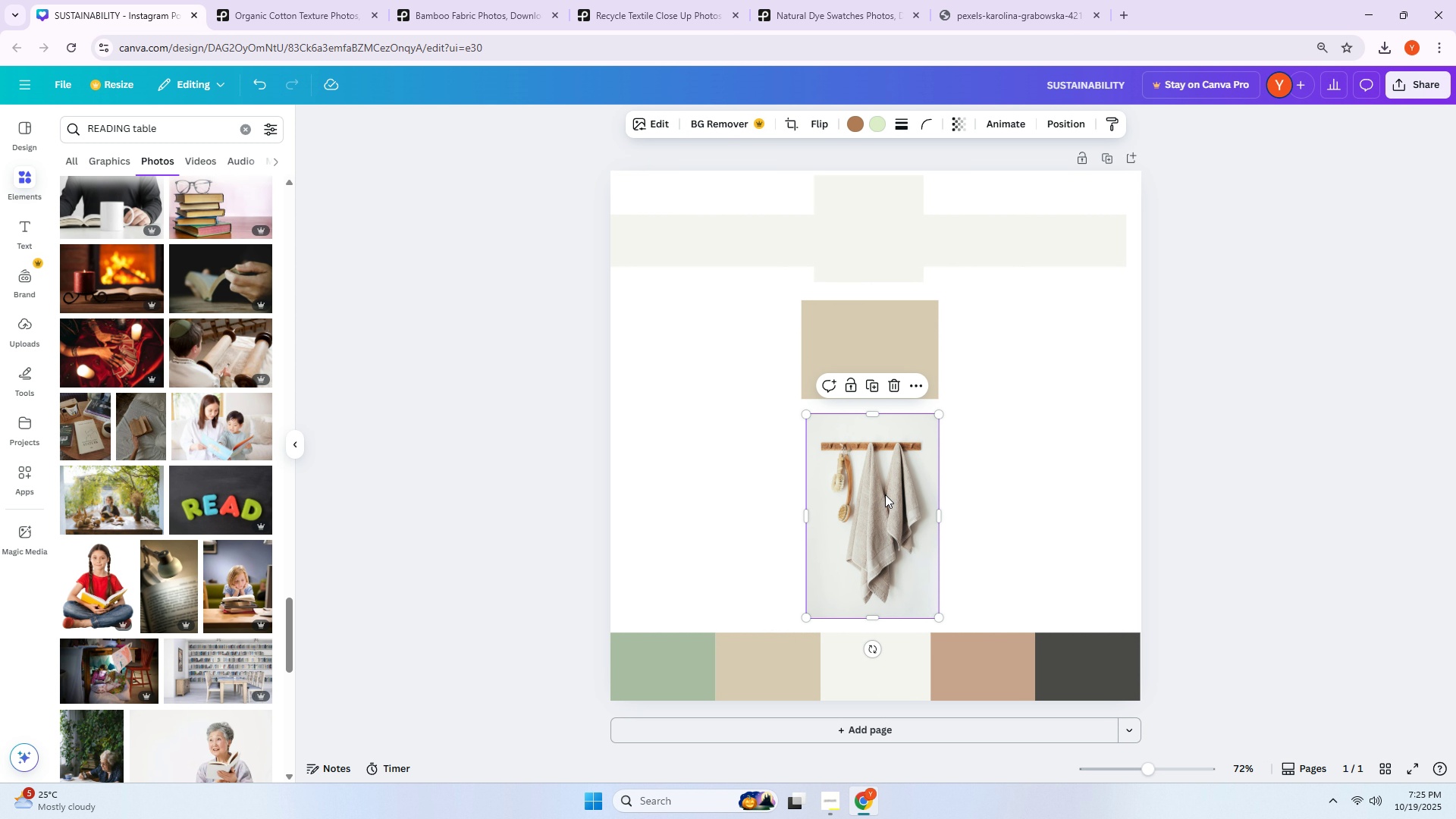 
left_click_drag(start_coordinate=[885, 494], to_coordinate=[879, 491])
 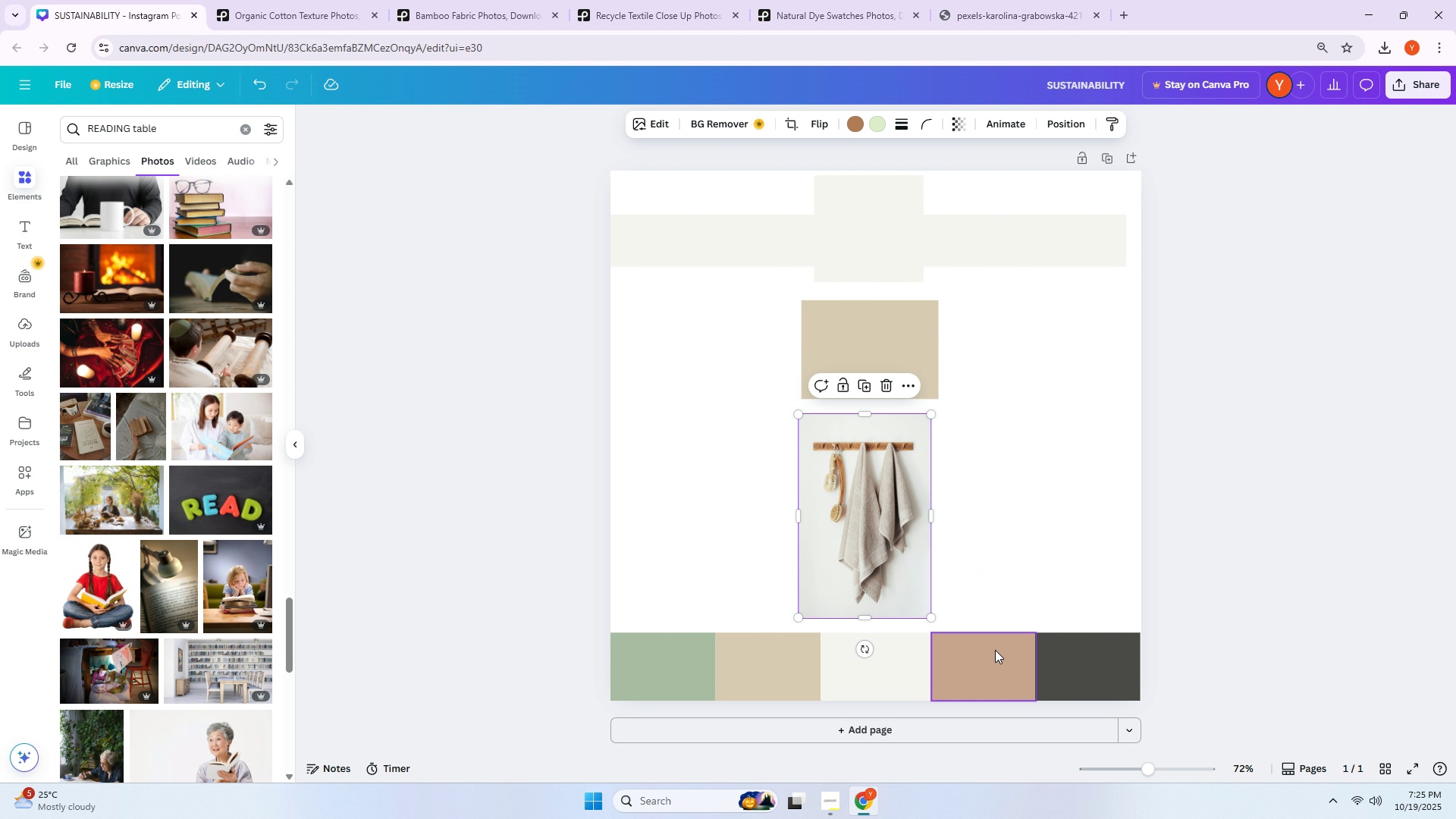 
hold_key(key=AltLeft, duration=1.35)
left_click_drag(start_coordinate=[996, 652], to_coordinate=[1050, 346])
 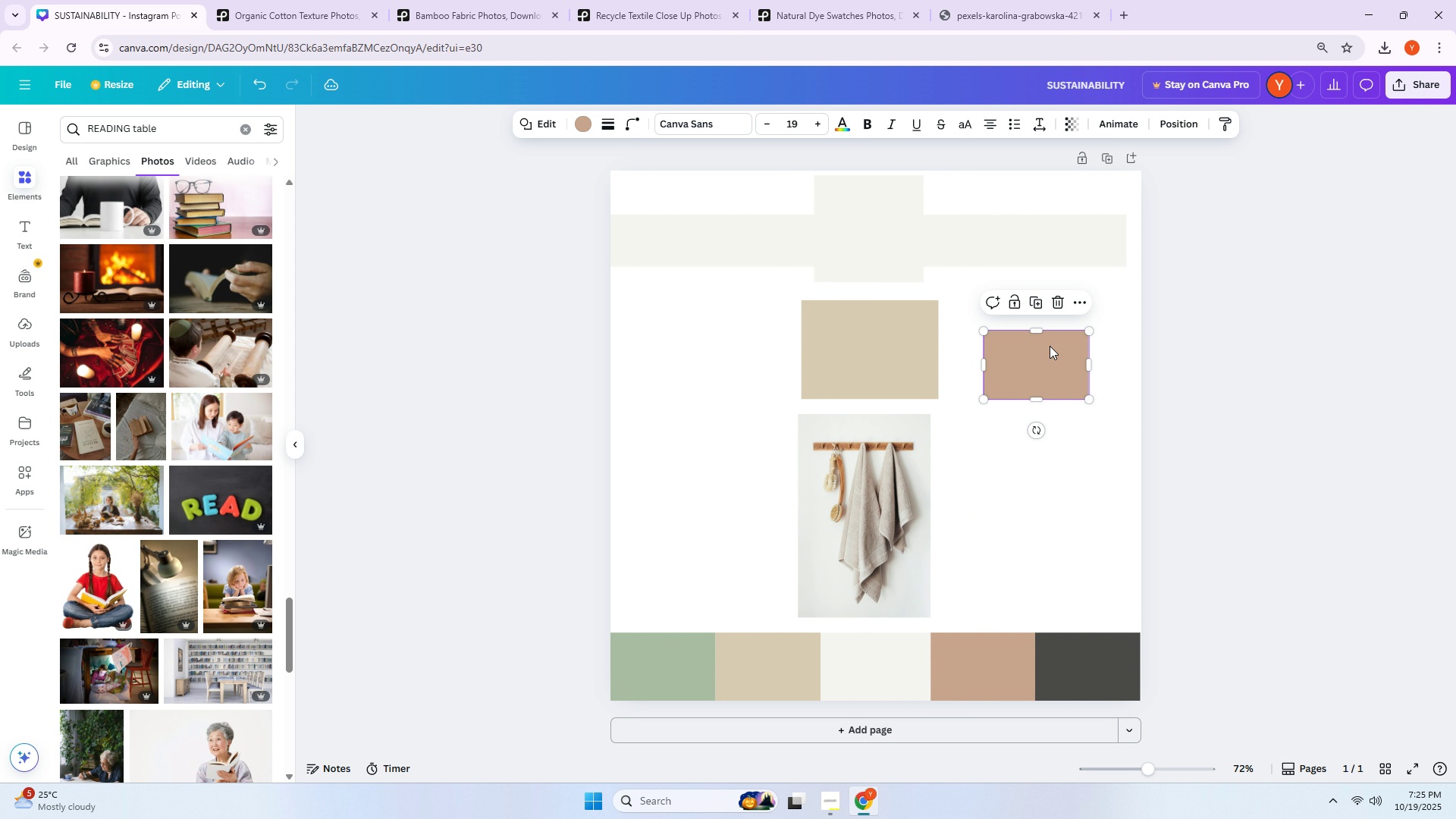 
left_click([1050, 346])
 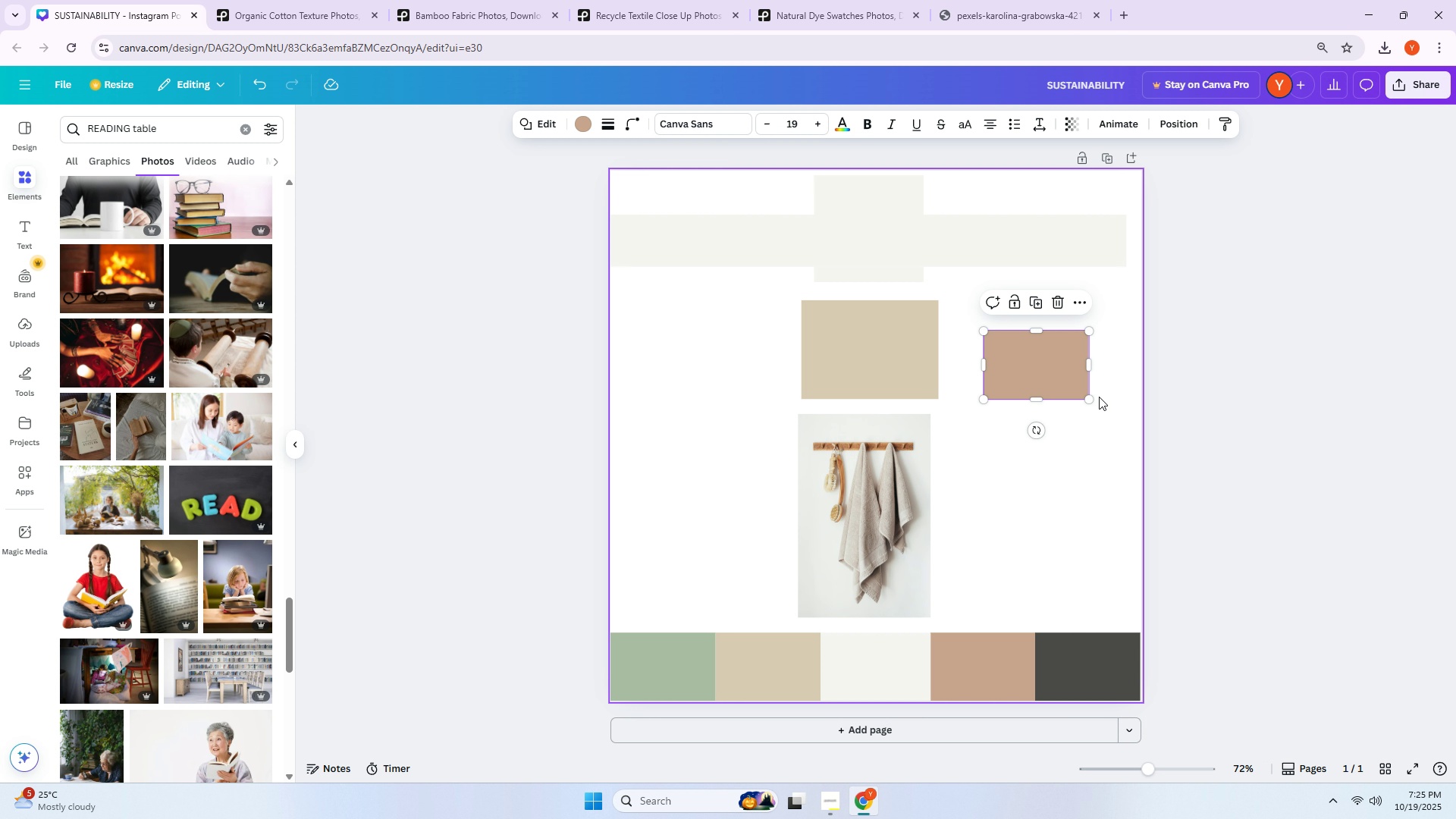 
left_click_drag(start_coordinate=[1093, 397], to_coordinate=[1138, 443])
 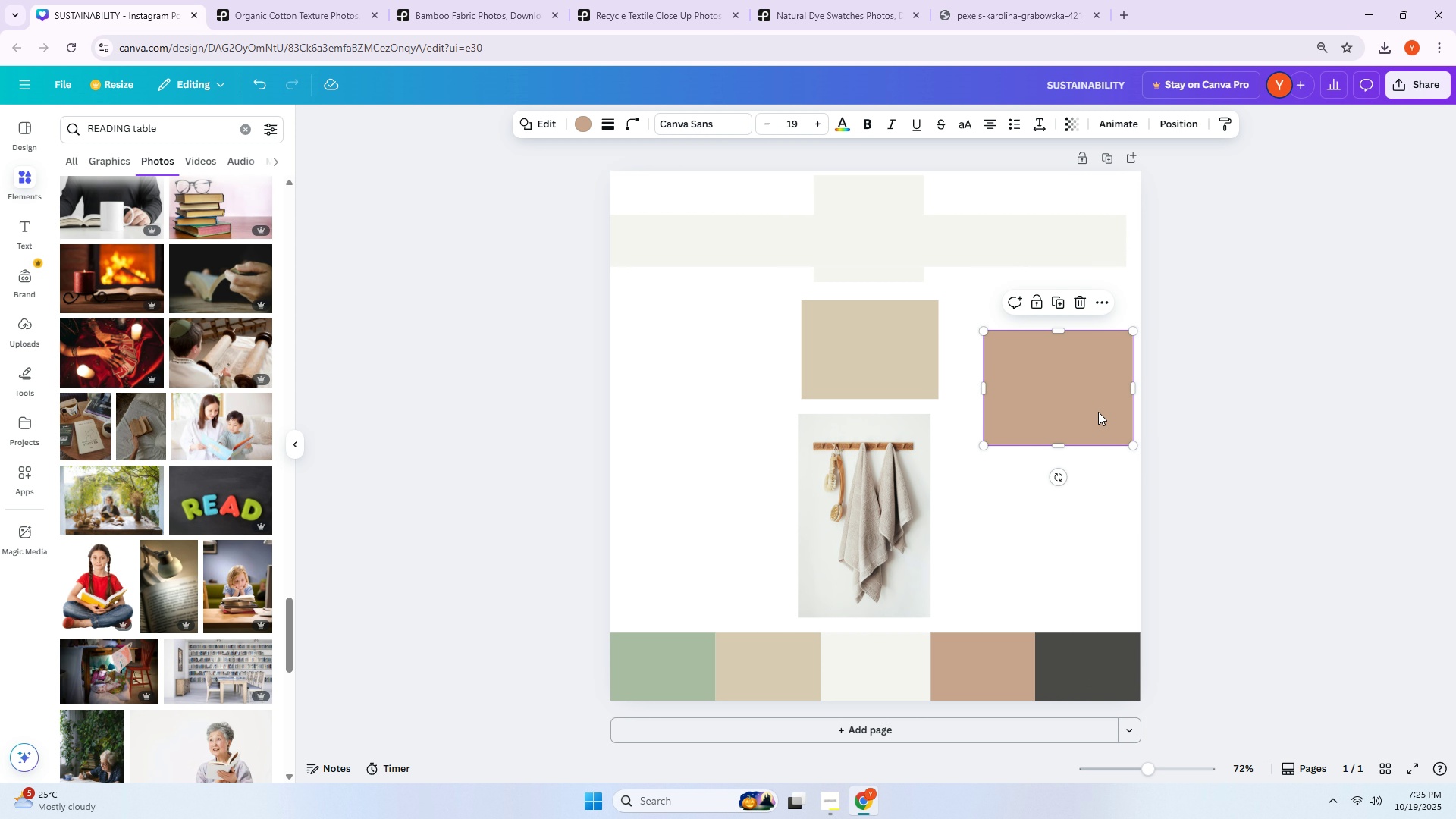 
left_click_drag(start_coordinate=[1099, 413], to_coordinate=[1093, 389])
 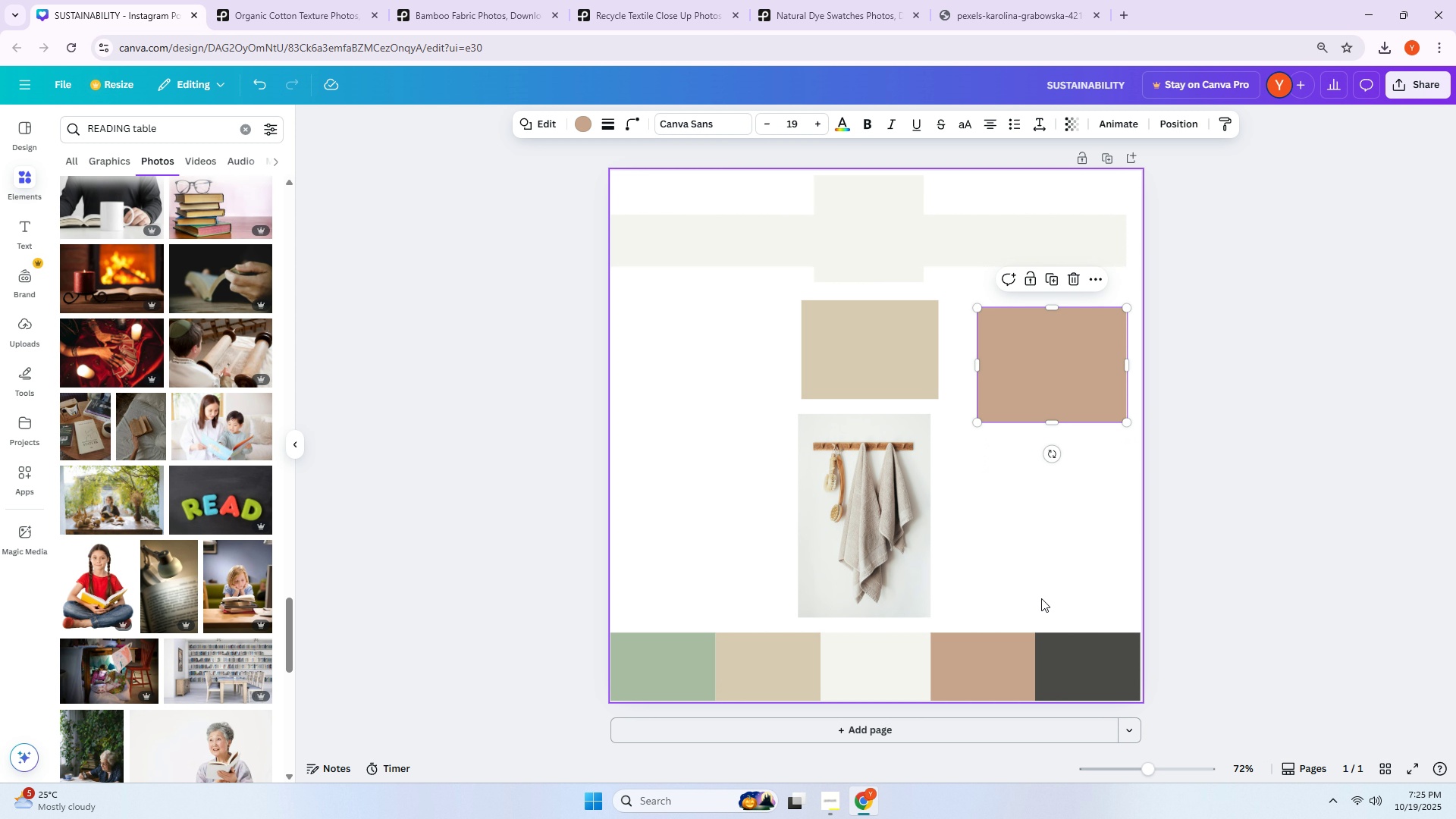 
hold_key(key=AltLeft, duration=1.1)
left_click_drag(start_coordinate=[1000, 645], to_coordinate=[1058, 560])
 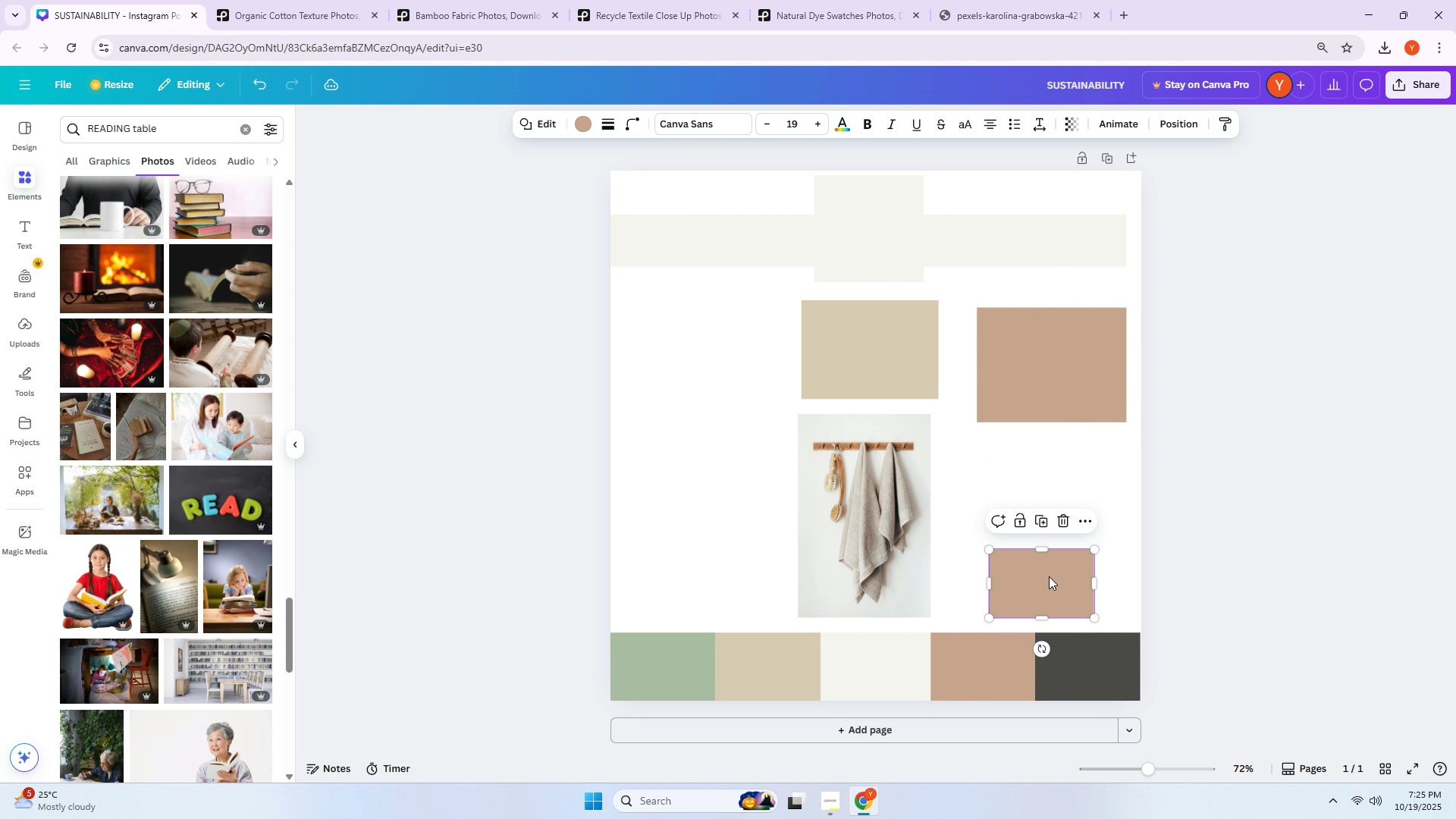 
left_click([1049, 576])
 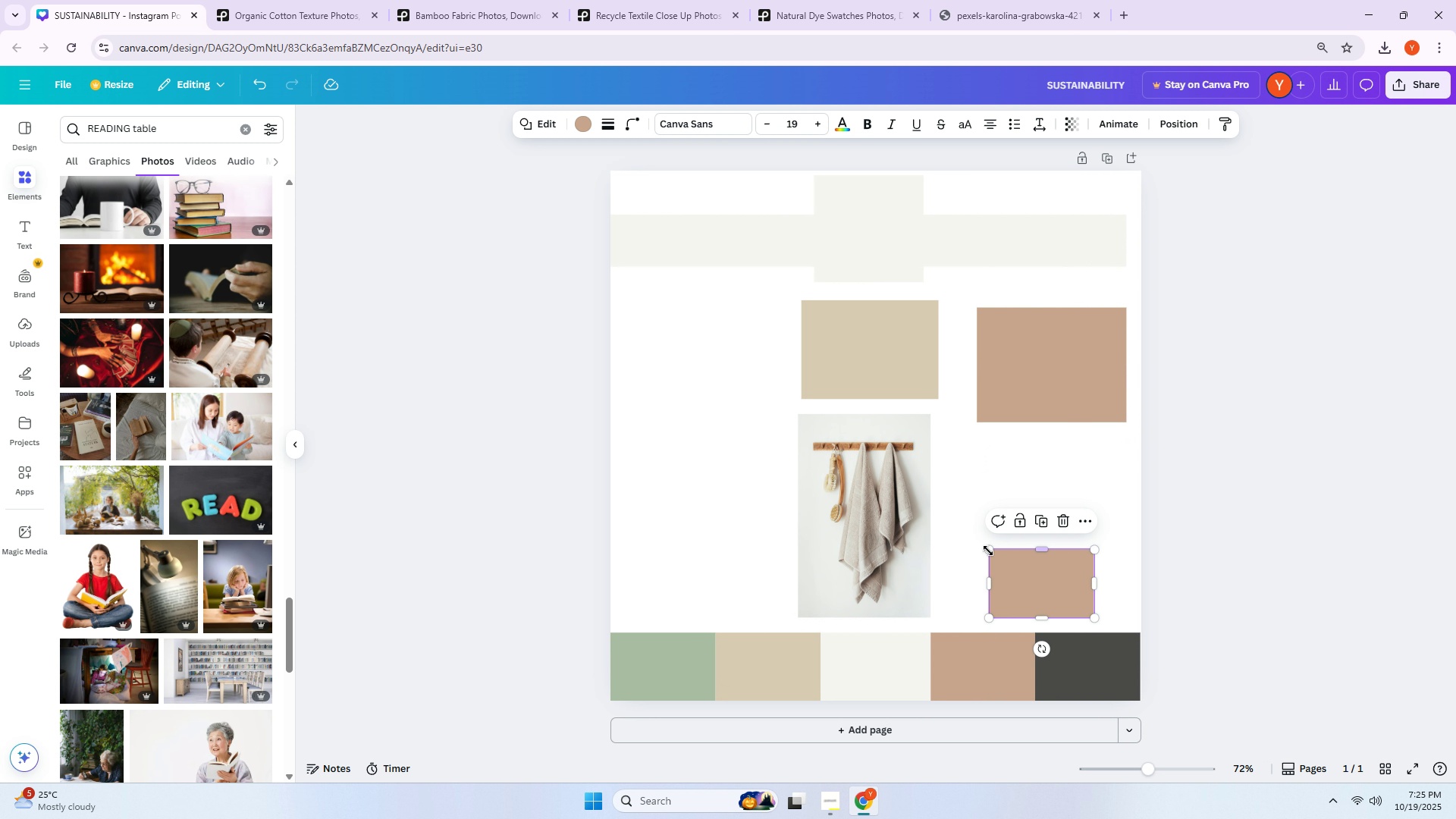 
left_click_drag(start_coordinate=[984, 548], to_coordinate=[971, 538])
 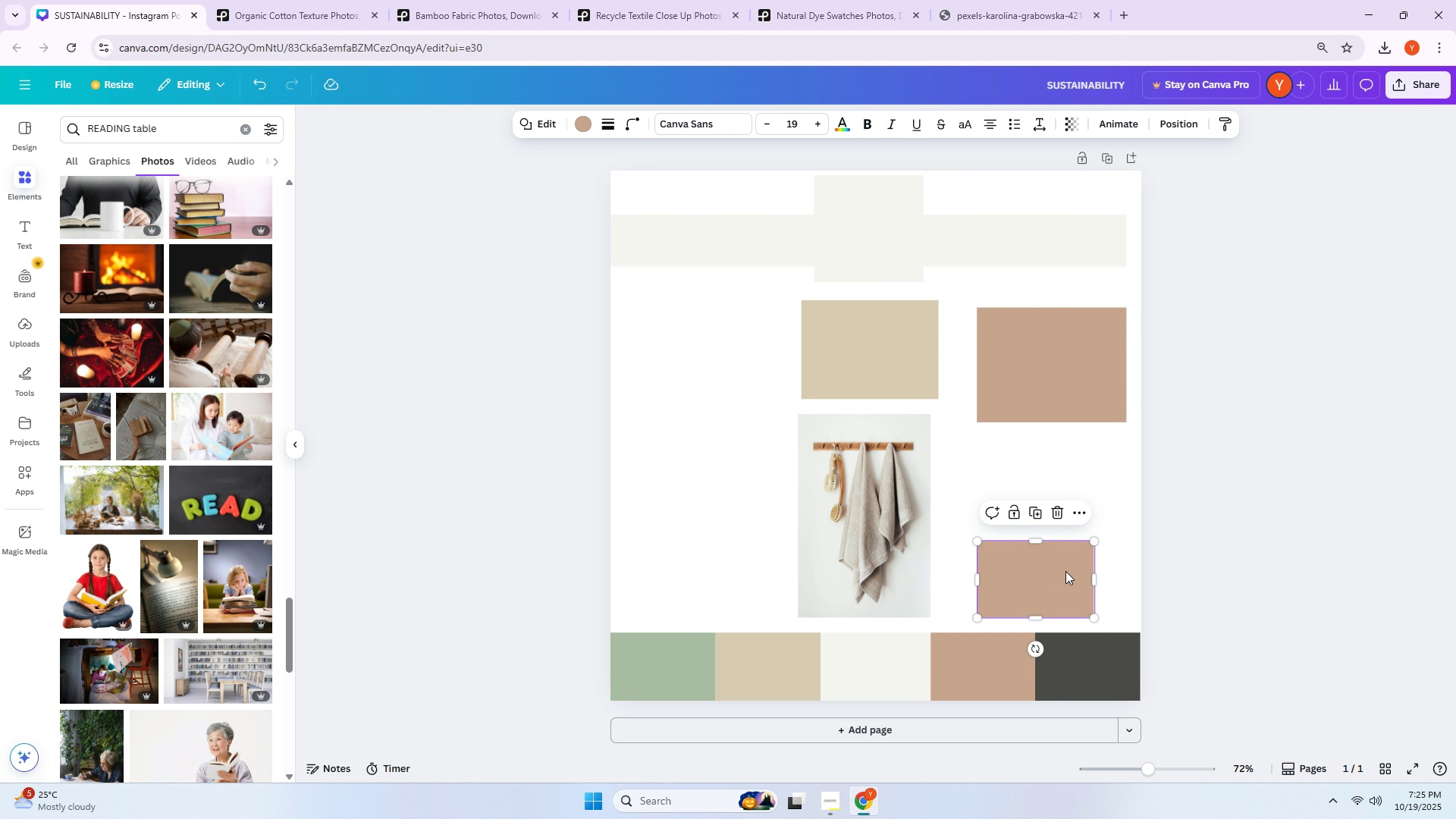 
left_click_drag(start_coordinate=[1065, 571], to_coordinate=[1105, 579])
 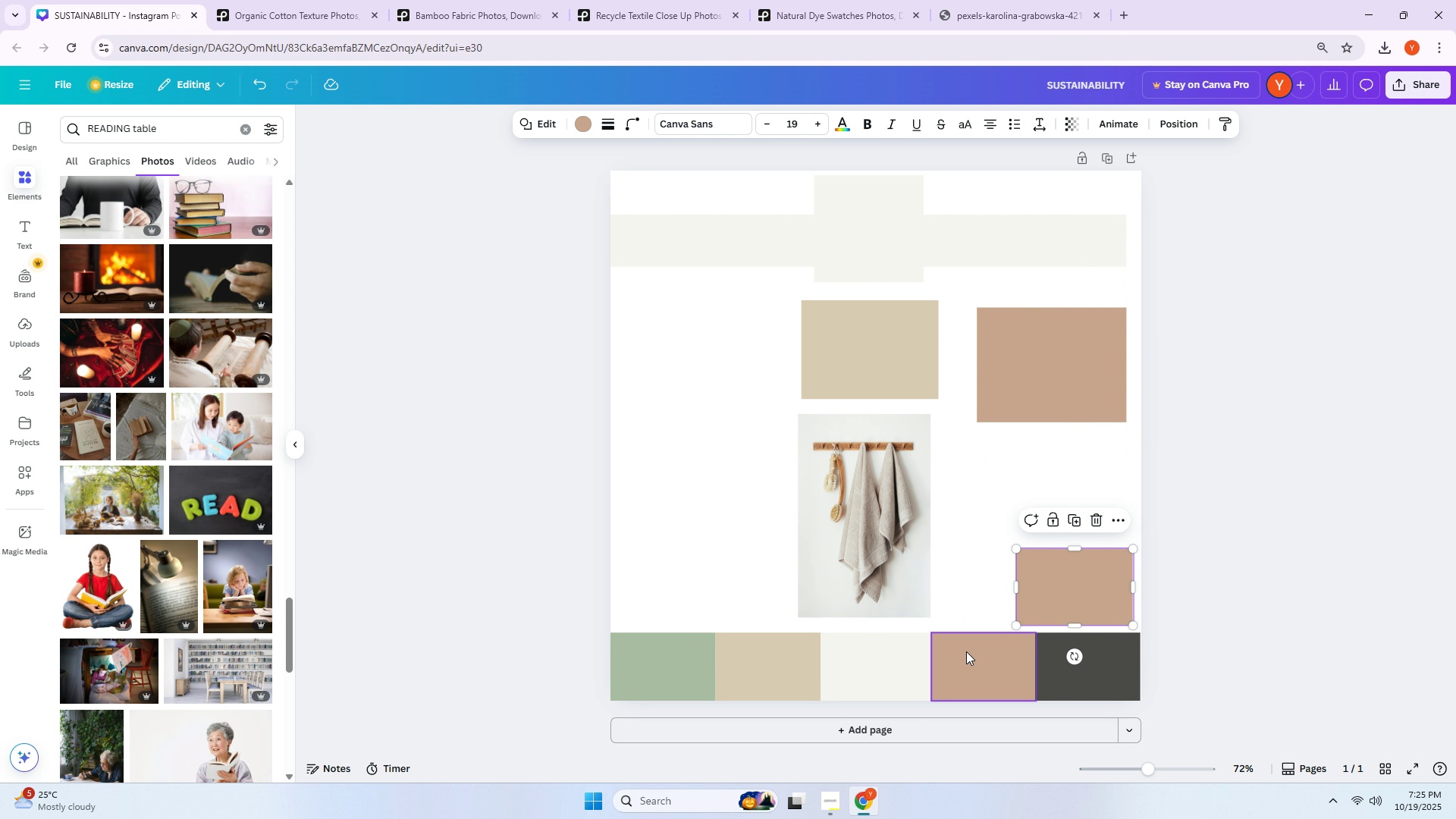 
hold_key(key=AltLeft, duration=1.52)
left_click_drag(start_coordinate=[864, 668], to_coordinate=[661, 588])